 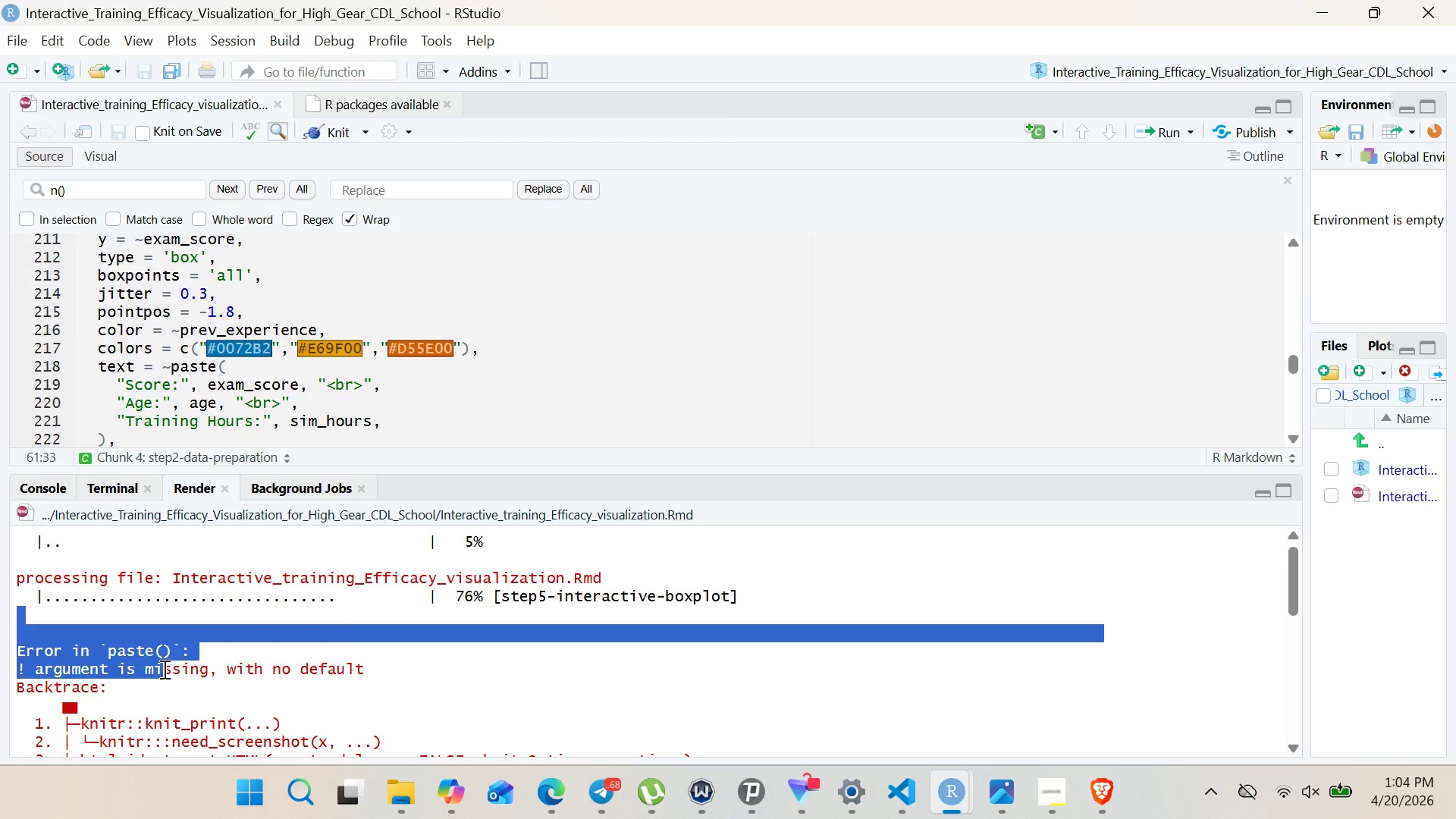 
left_click([163, 669])
 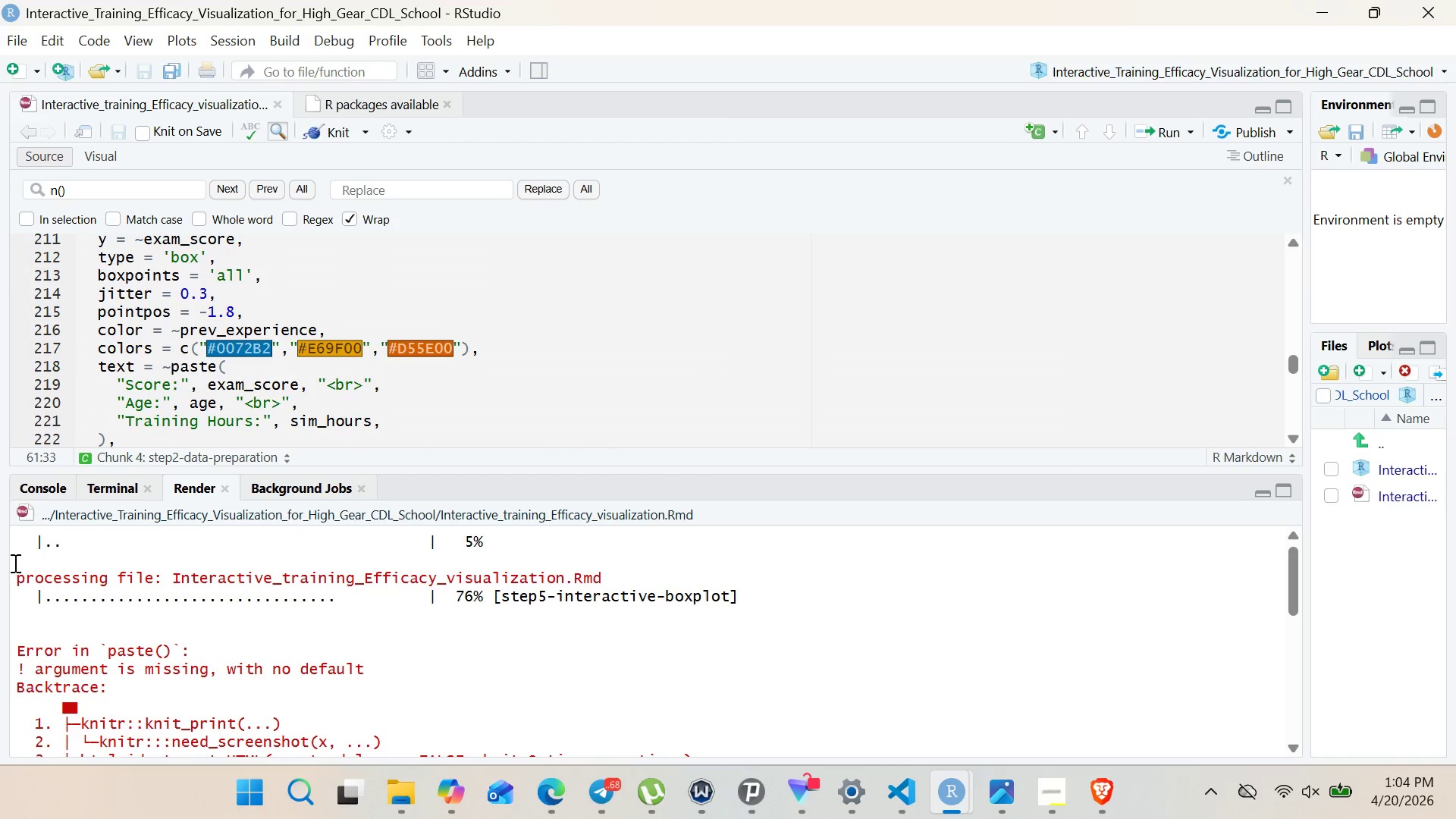 
left_click_drag(start_coordinate=[14, 563], to_coordinate=[268, 694])
 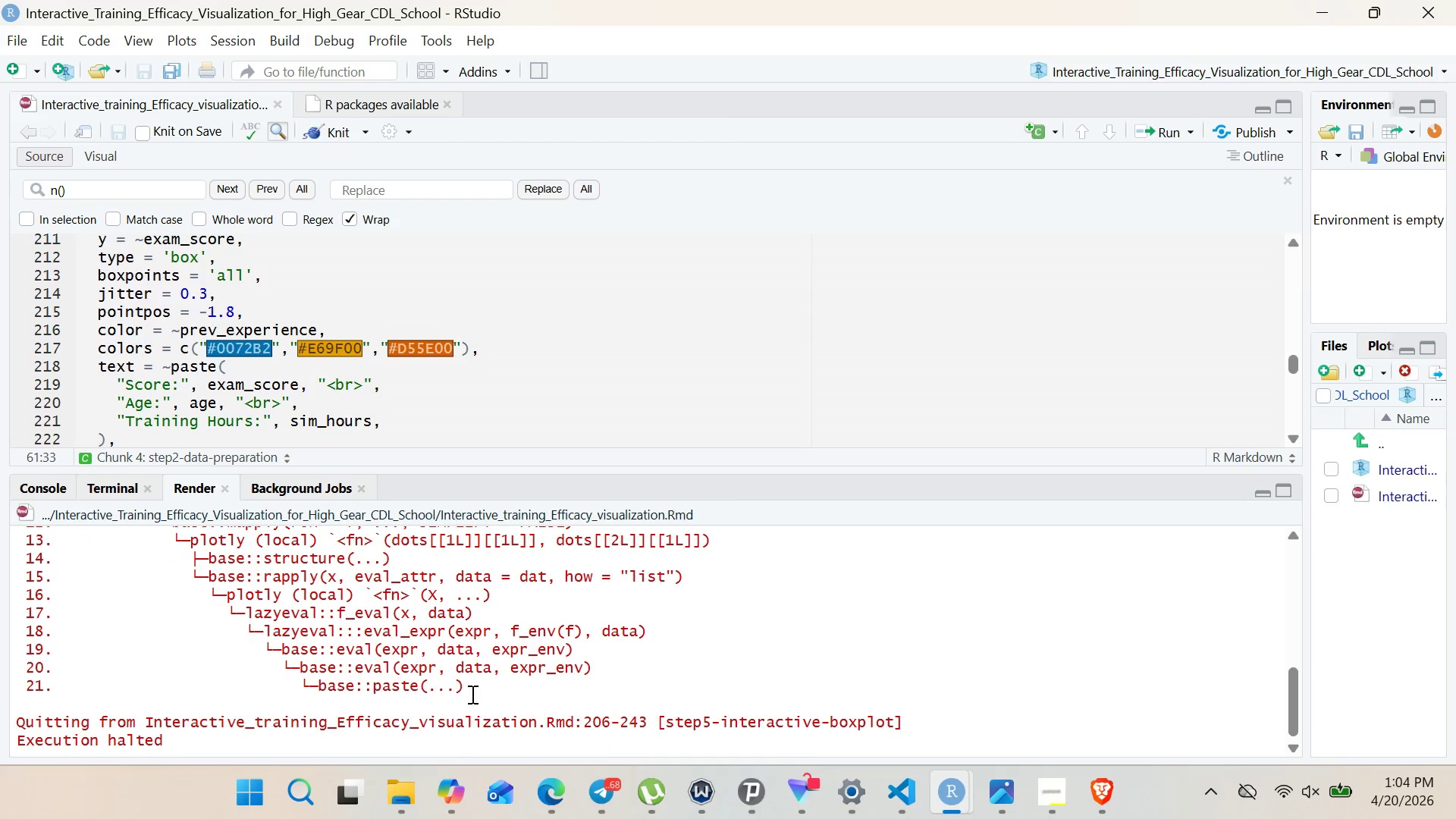 
hold_key(key=ShiftRight, duration=0.52)
left_click([492, 695])
 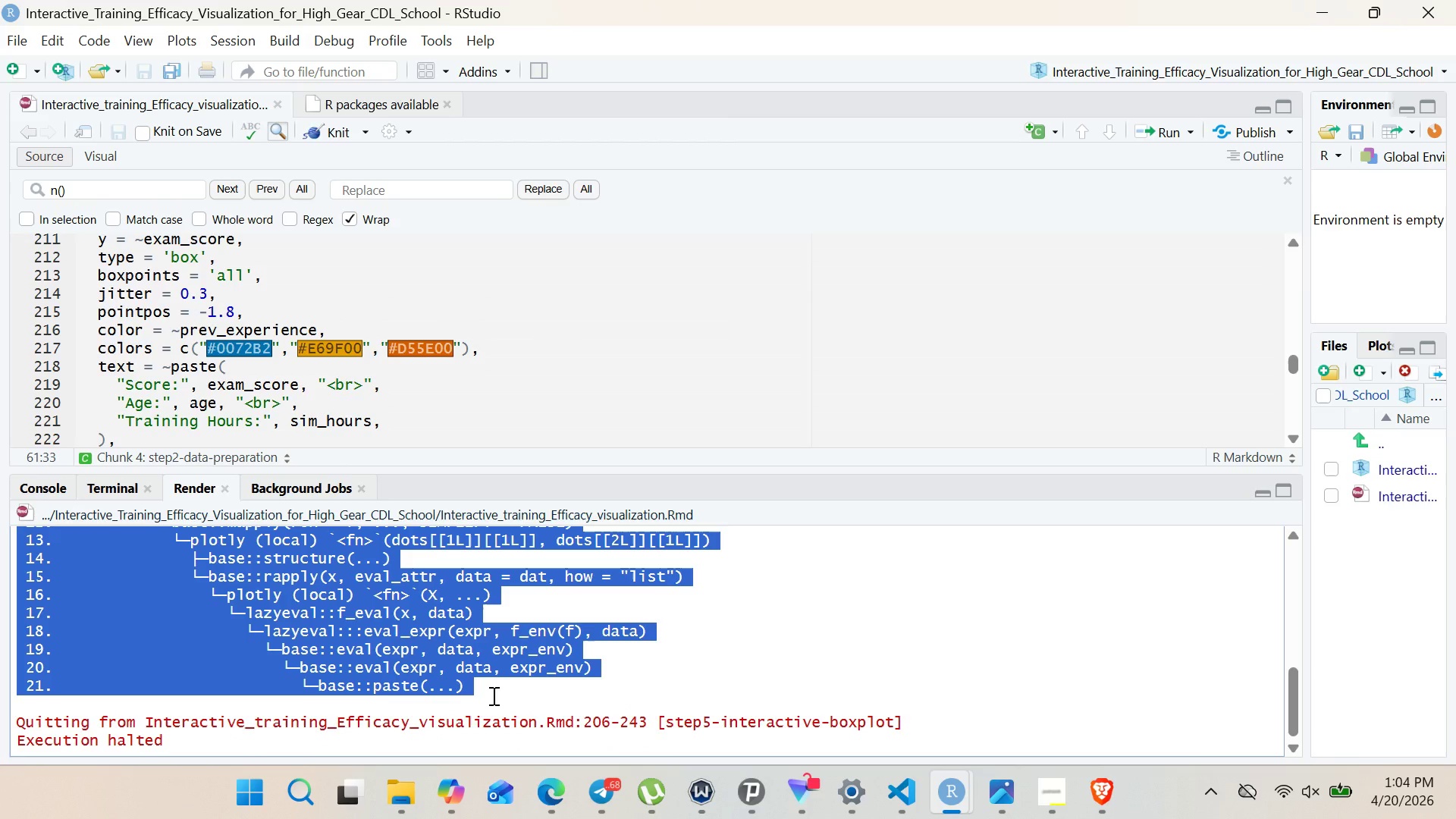 
key(Control+C)
 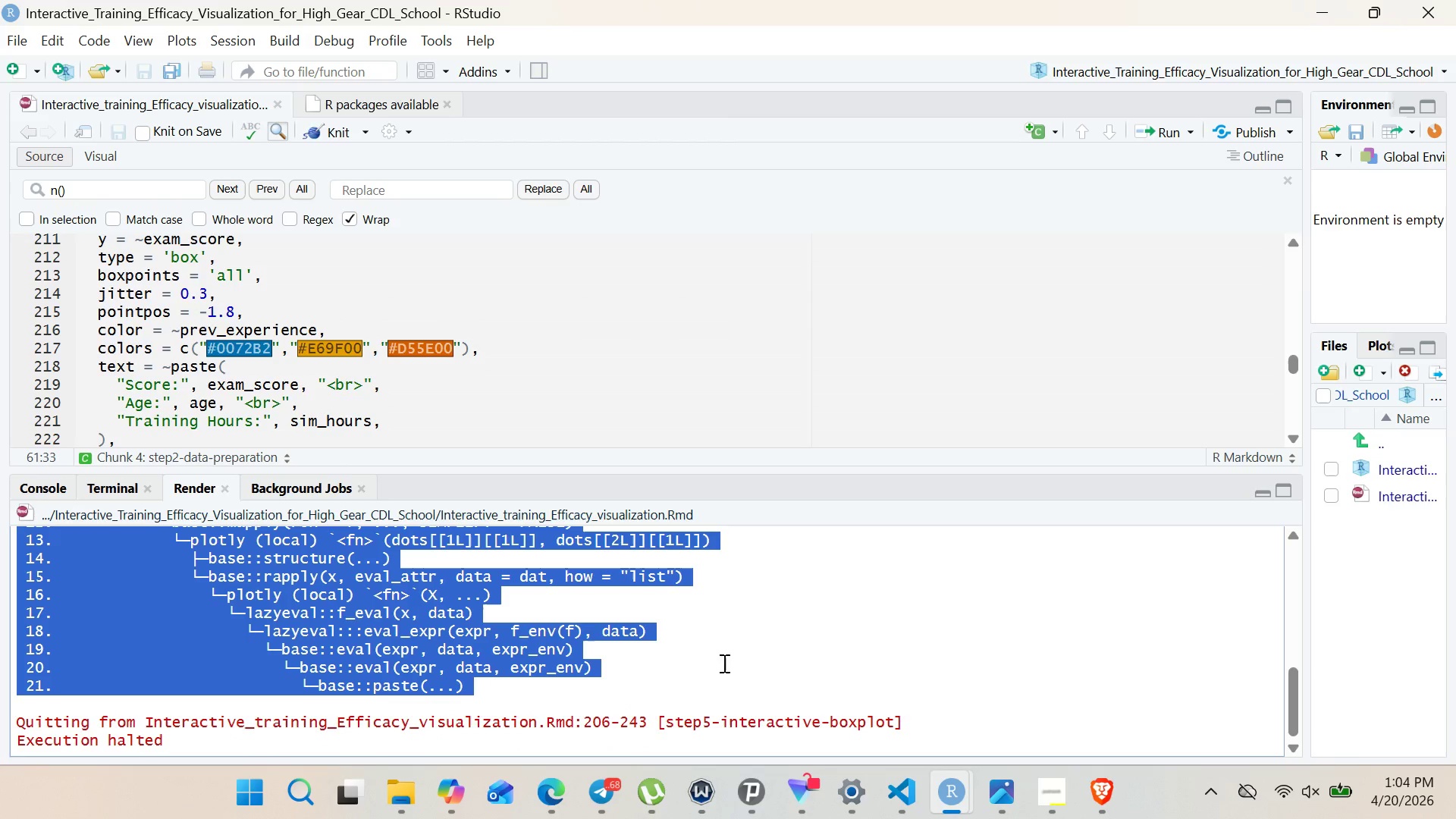 
left_click([723, 642])
 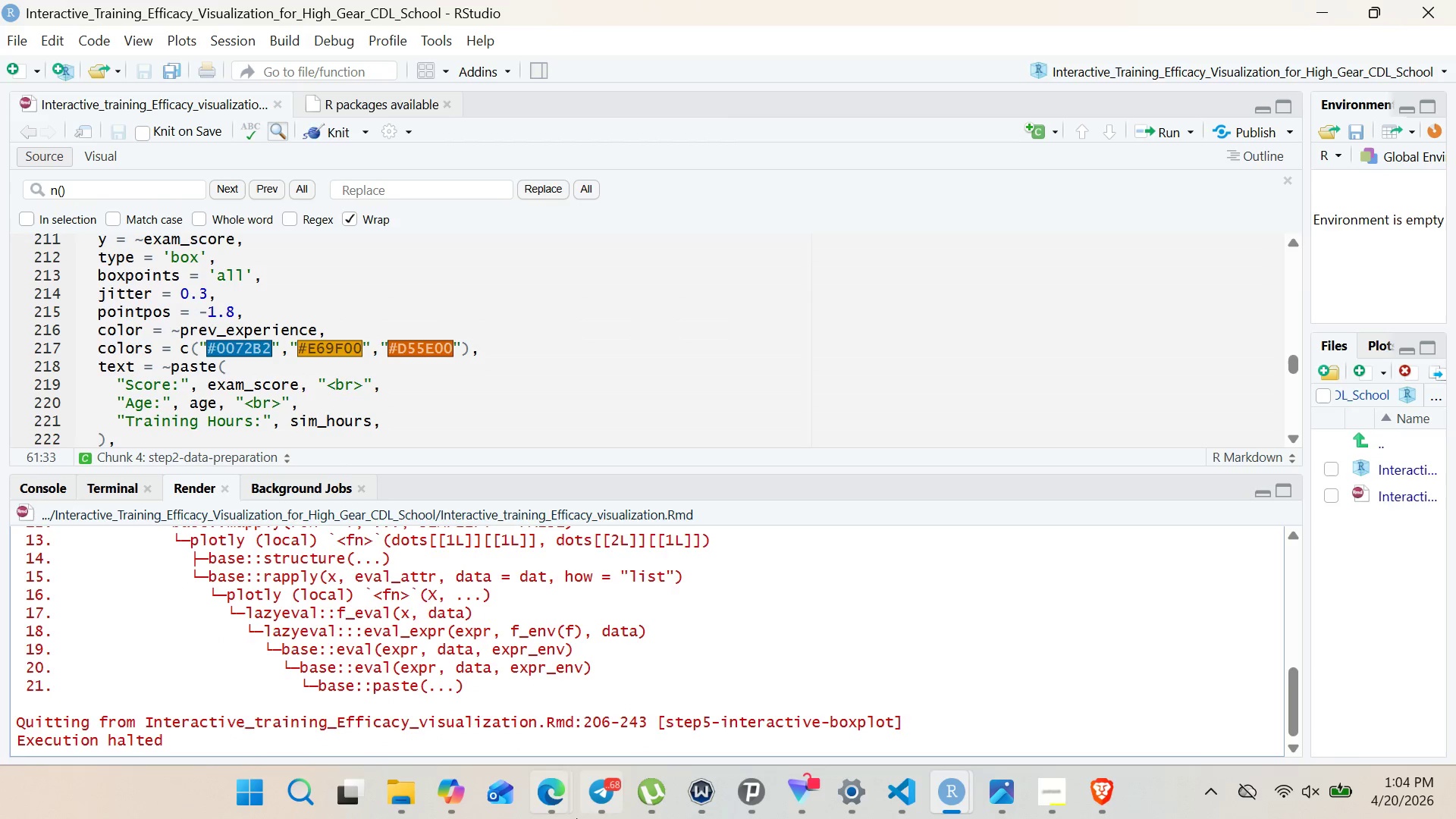 
left_click([576, 818])
 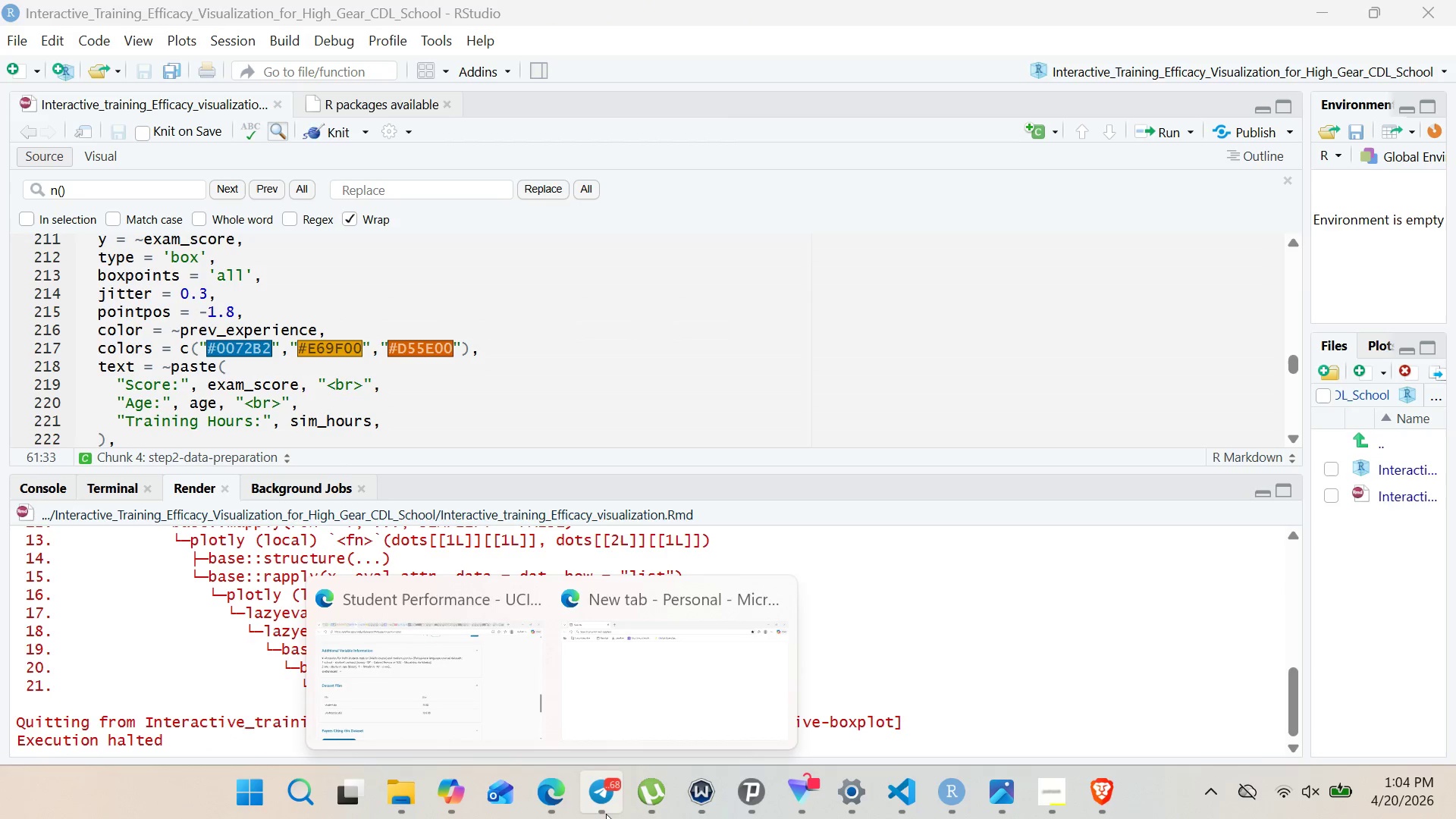 
left_click([622, 811])
 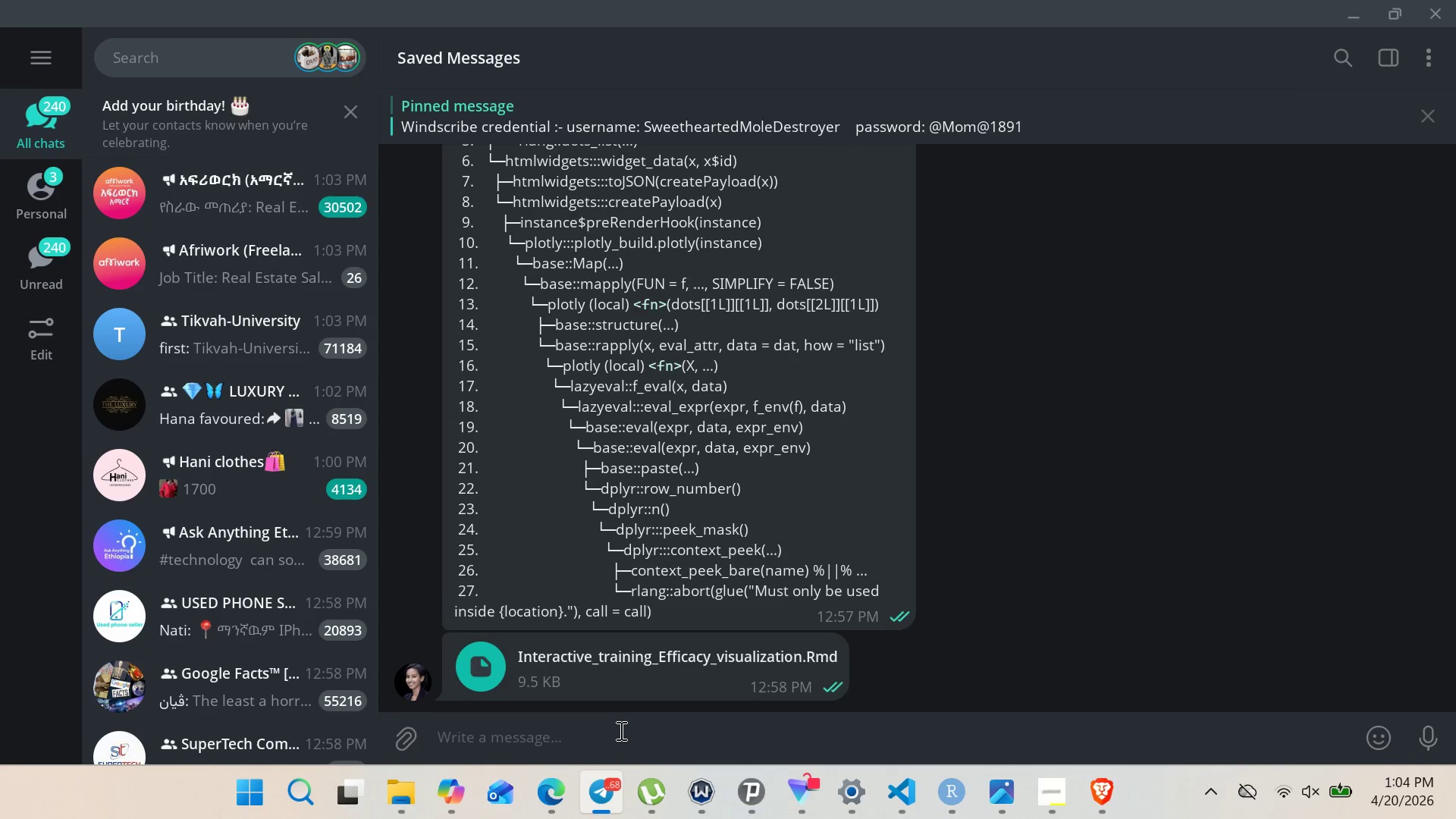 
left_click([621, 749])
 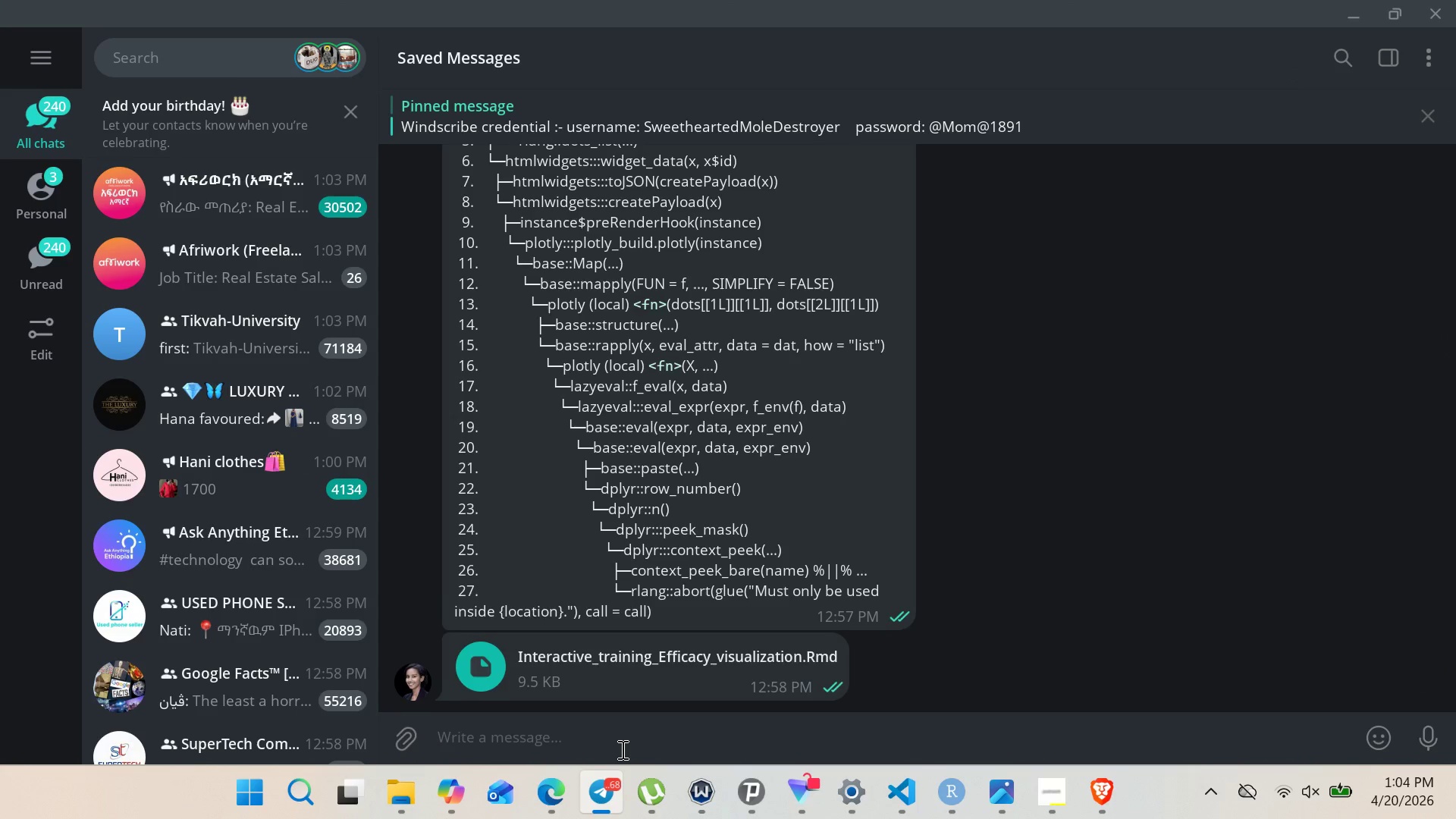 
key(Control+V)
 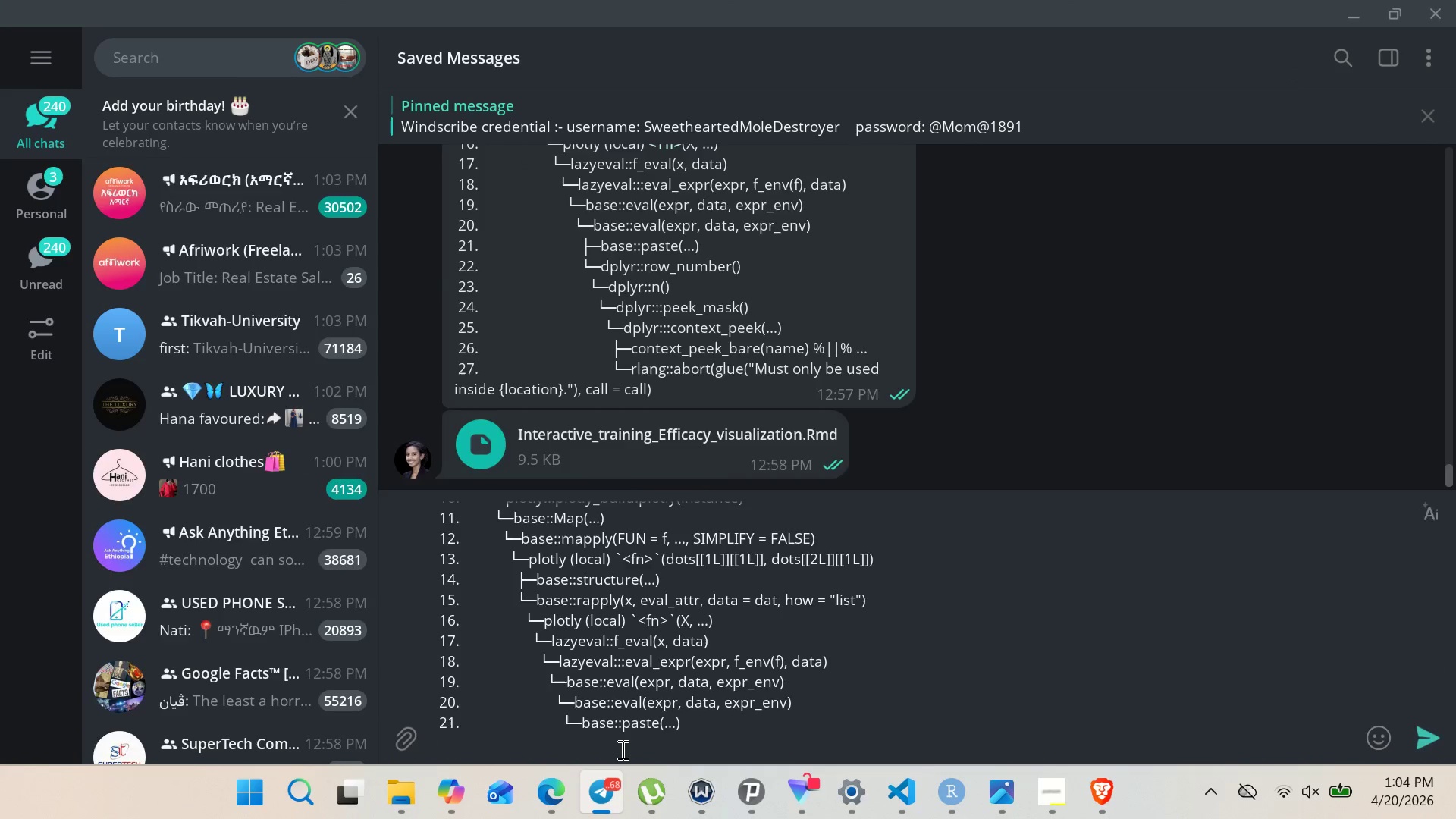 
key(Enter)
 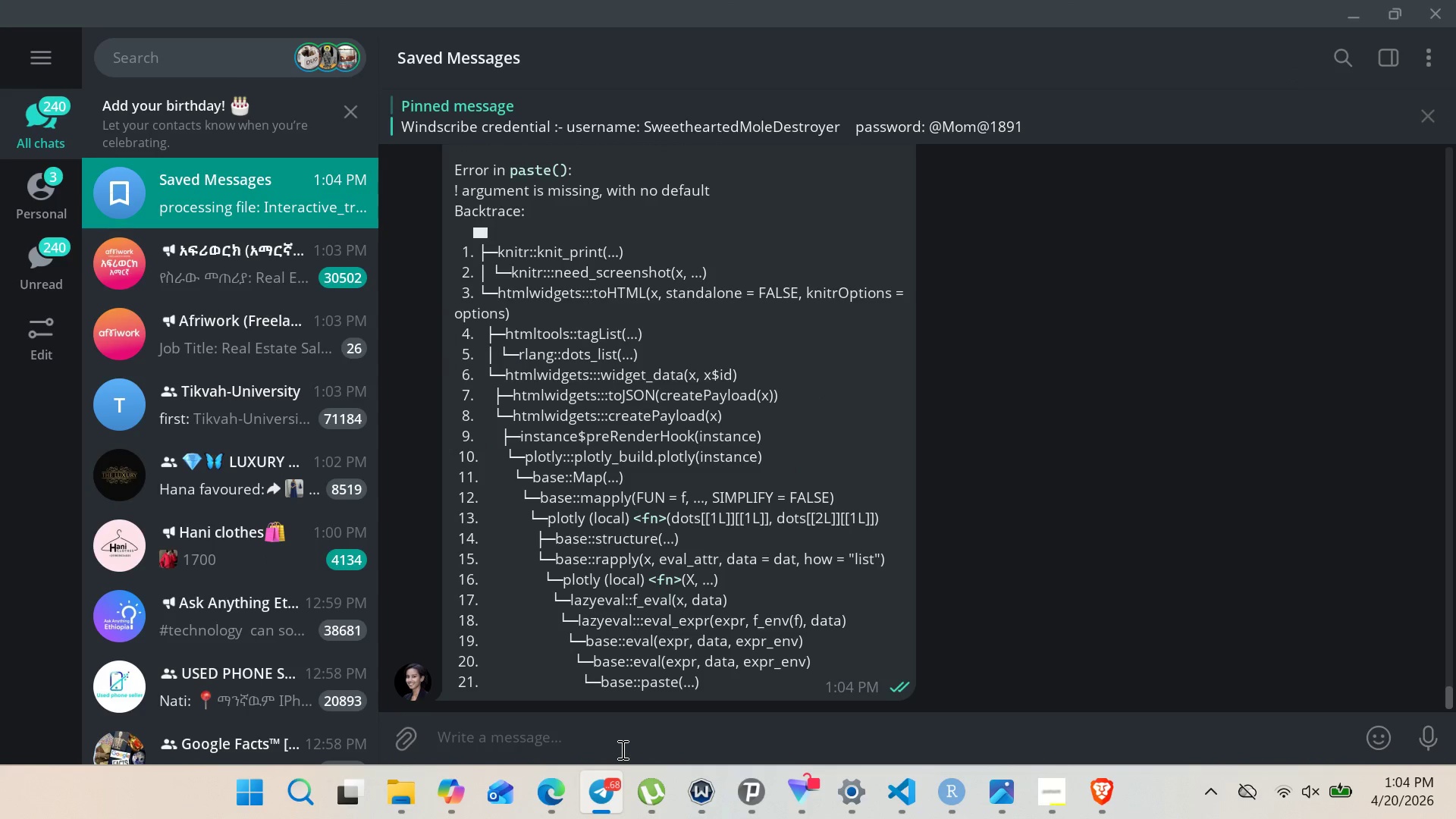 
key(Alt+AltLeft)
 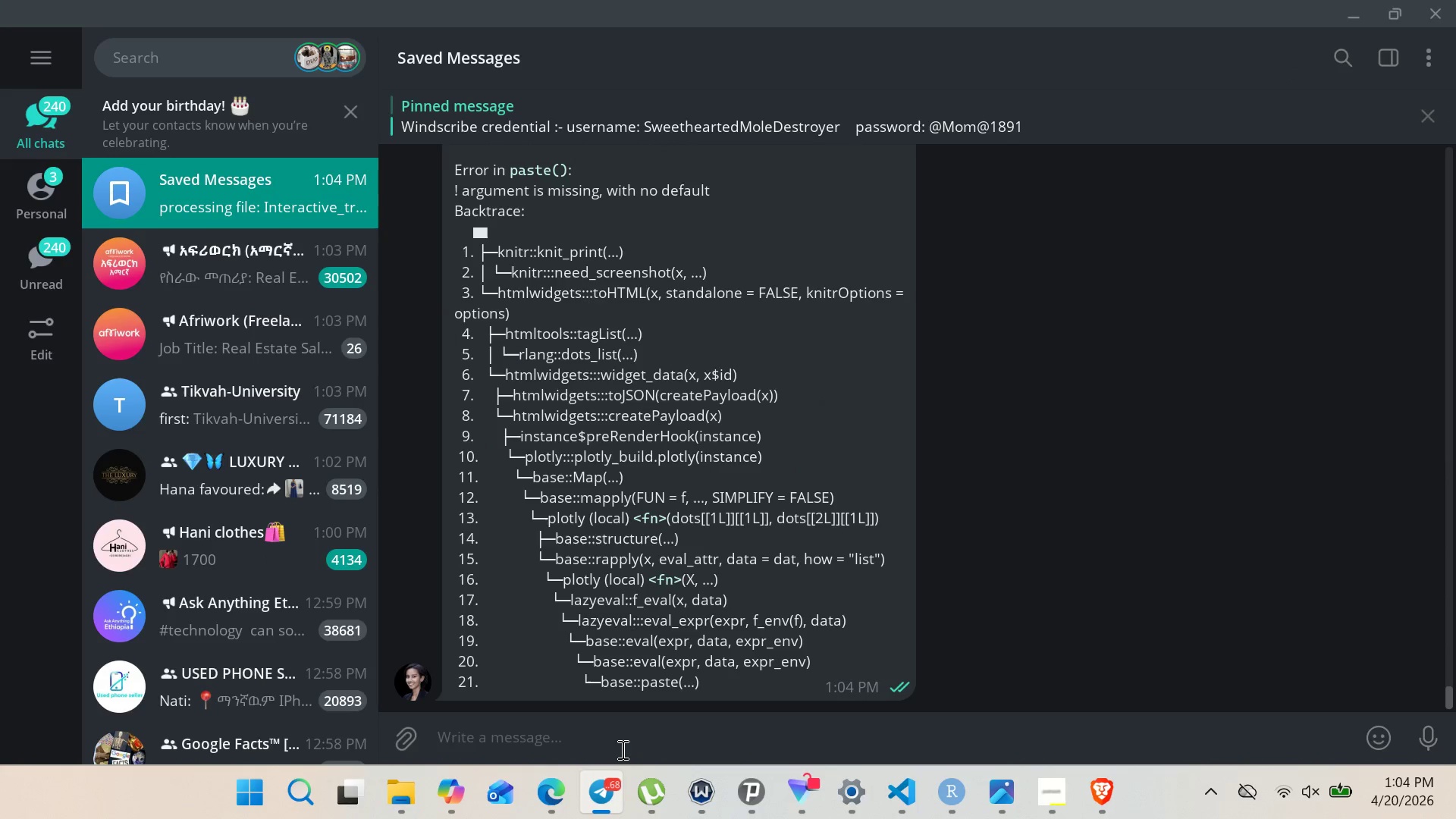 
key(Alt+Tab)
 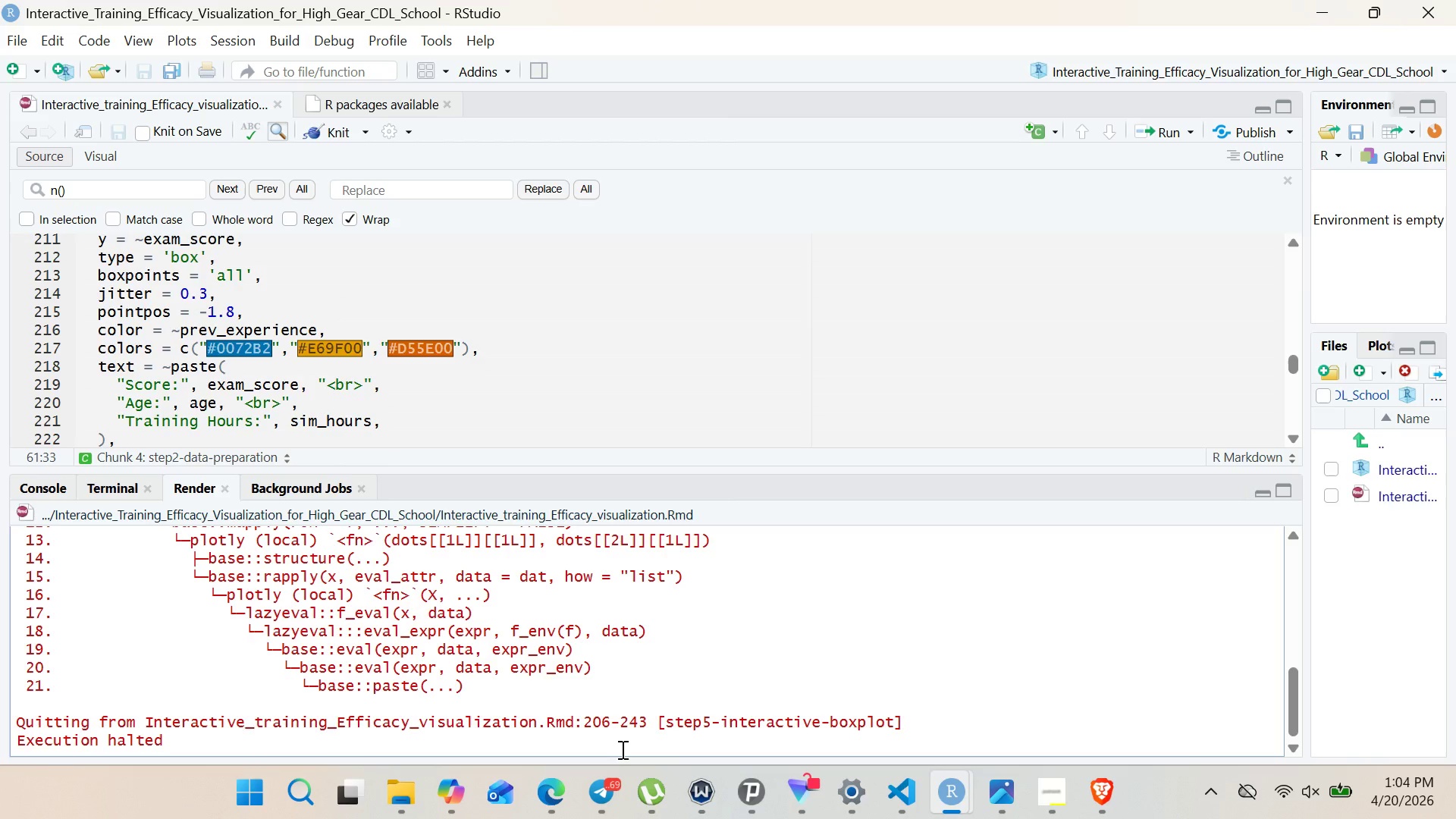 
wait(27.39)
 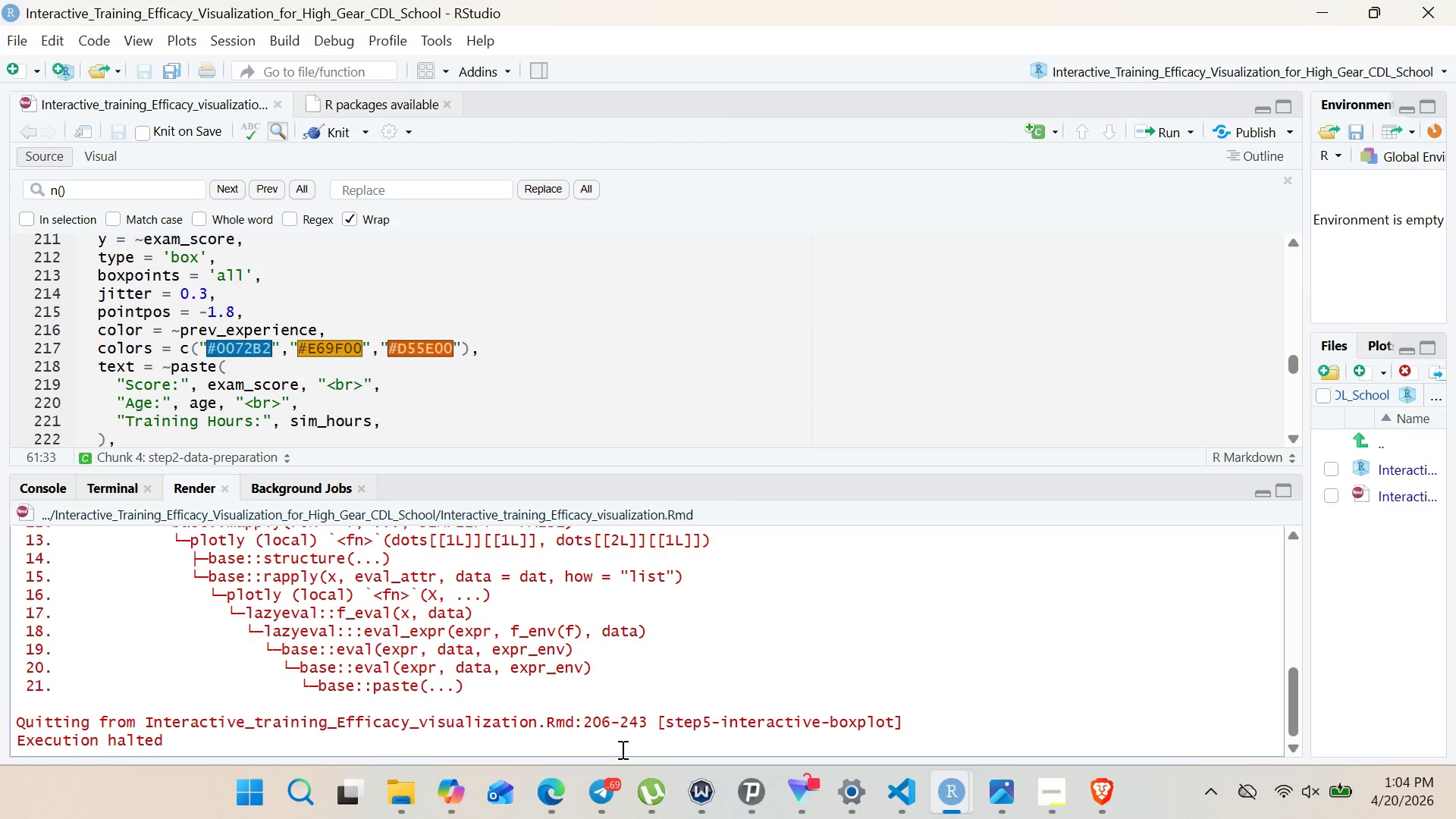 
left_click([442, 366])
 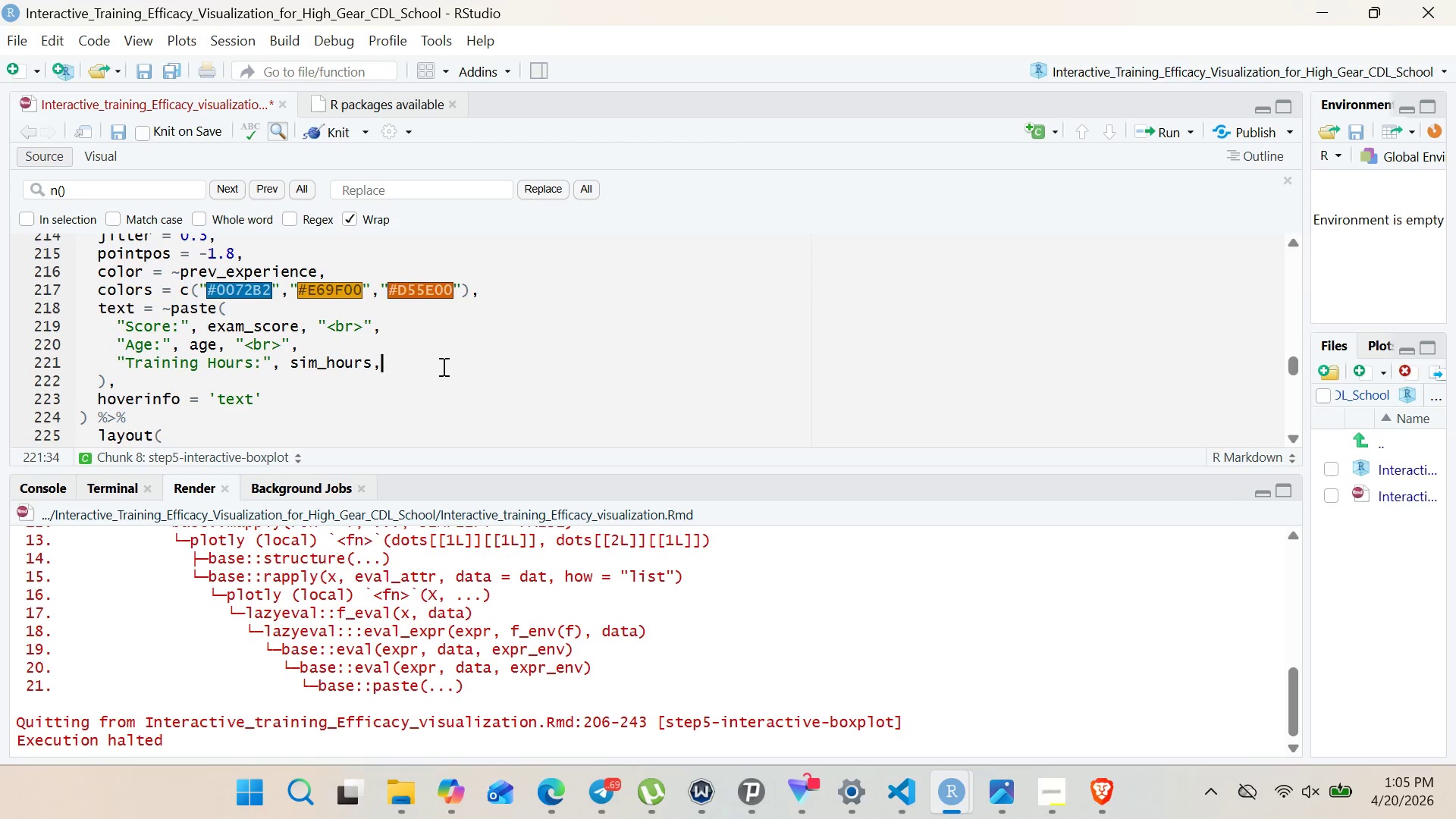 
key(Backspace)
 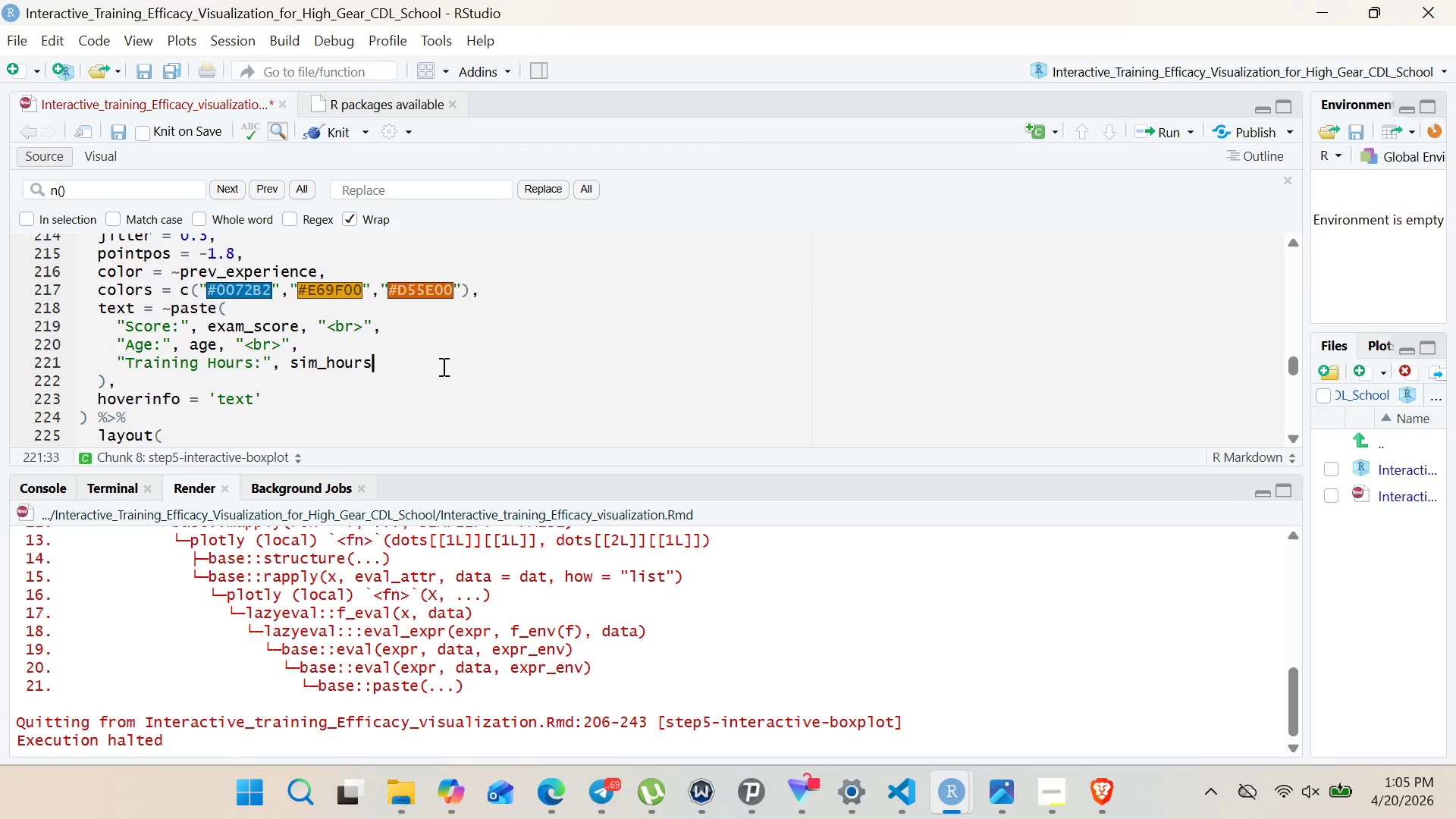 
key(Backspace)
 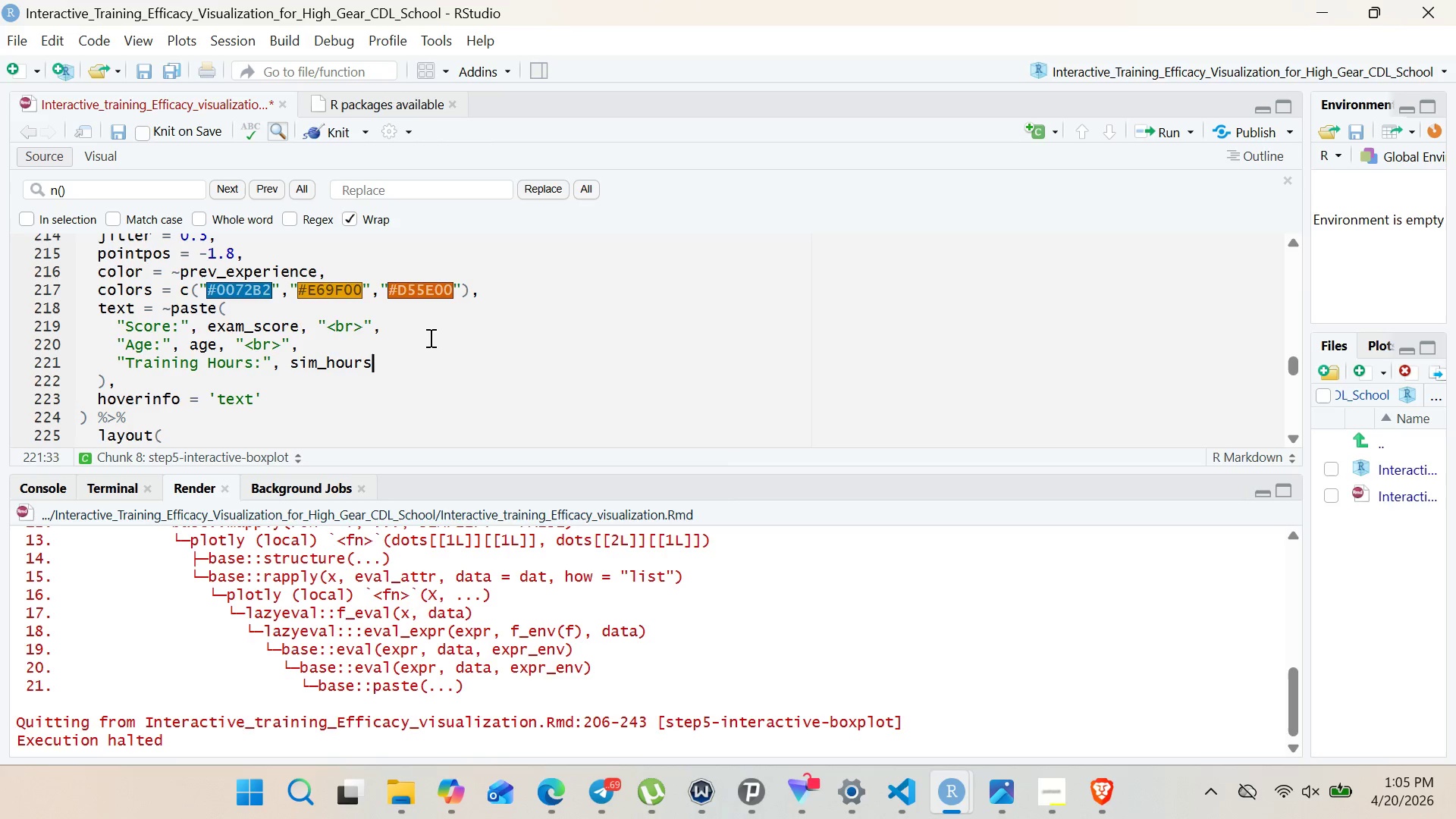 
wait(6.8)
 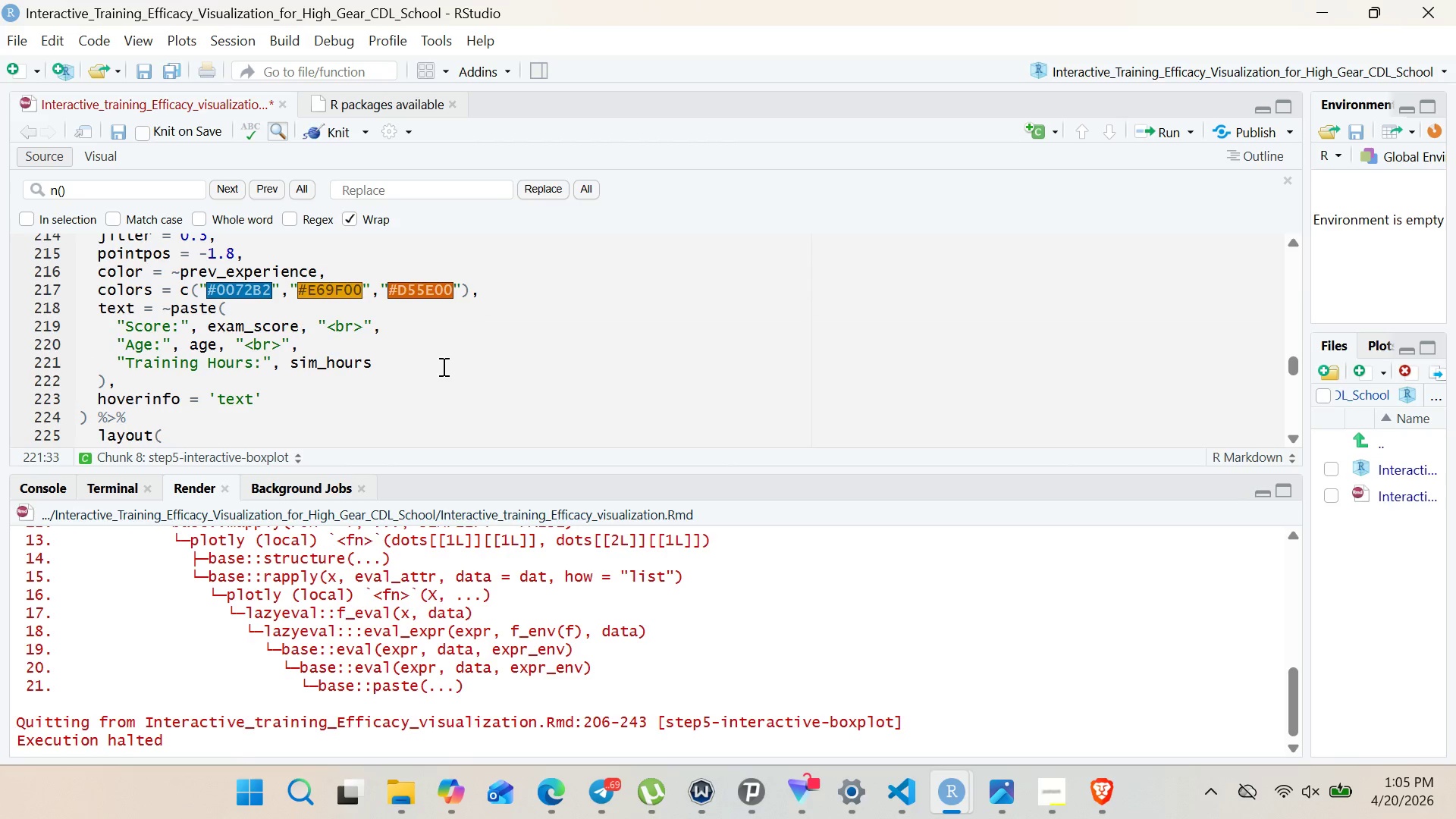 
left_click([329, 134])
 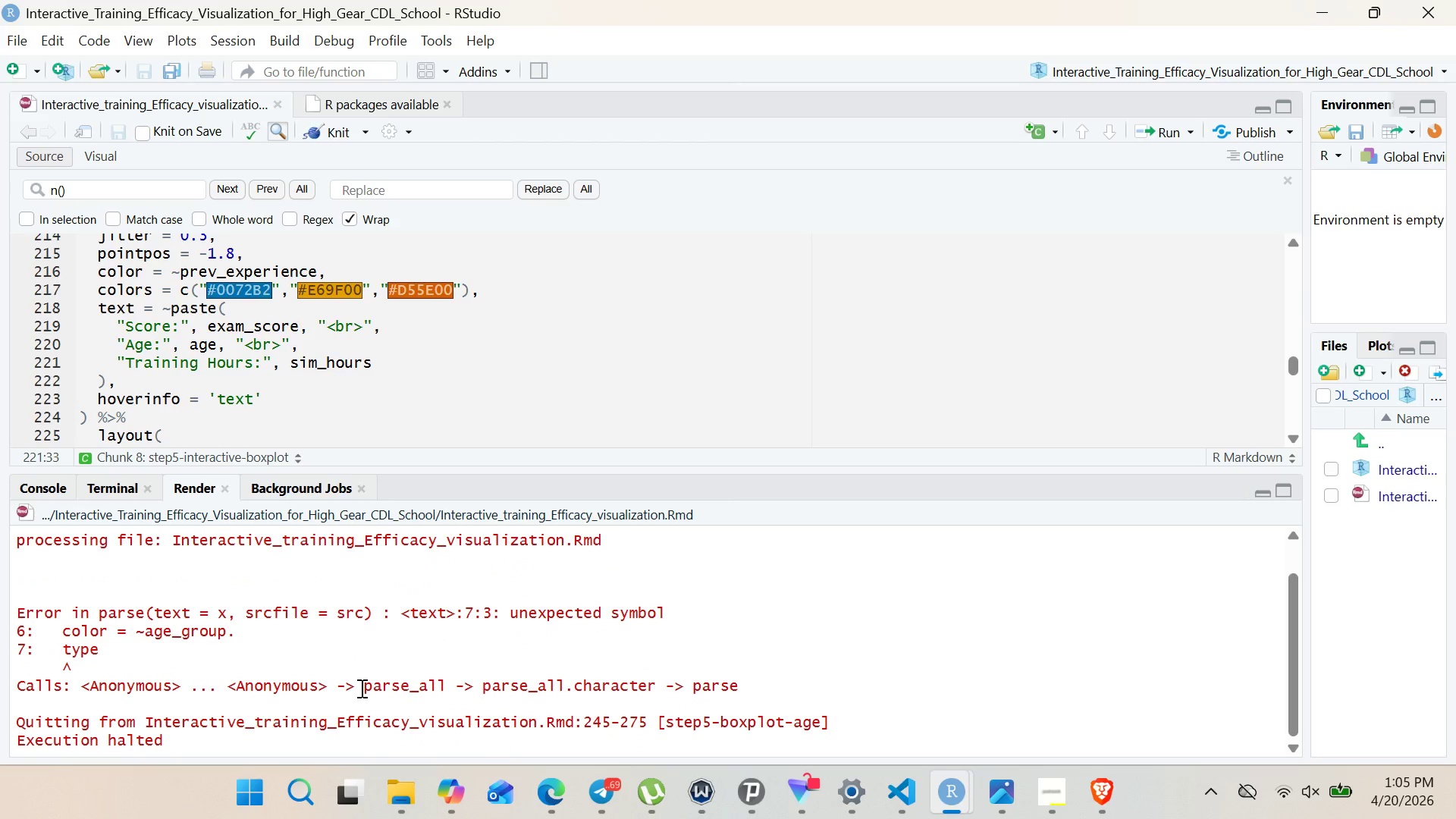 
wait(32.01)
 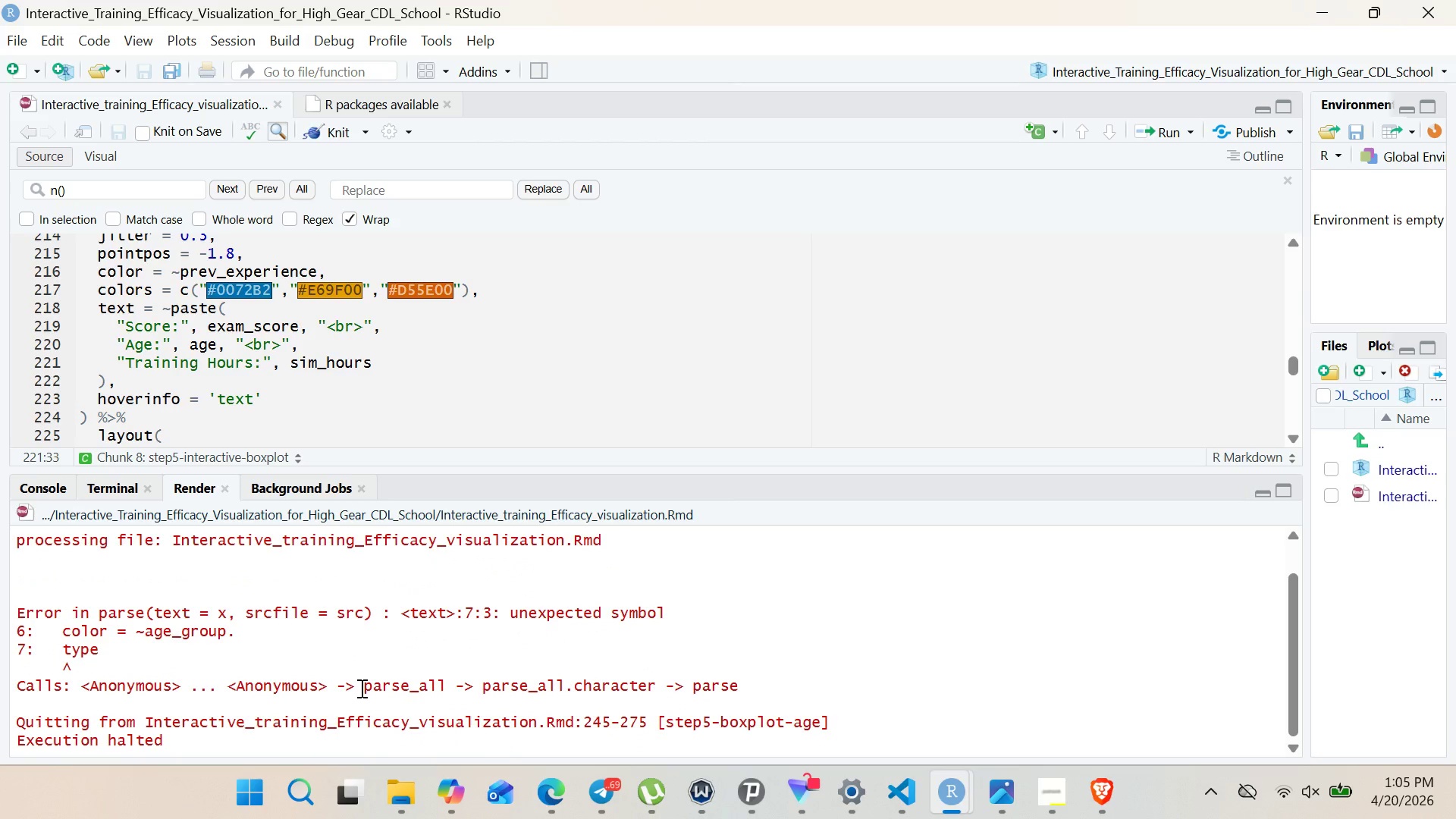 
left_click_drag(start_coordinate=[65, 631], to_coordinate=[221, 348])
 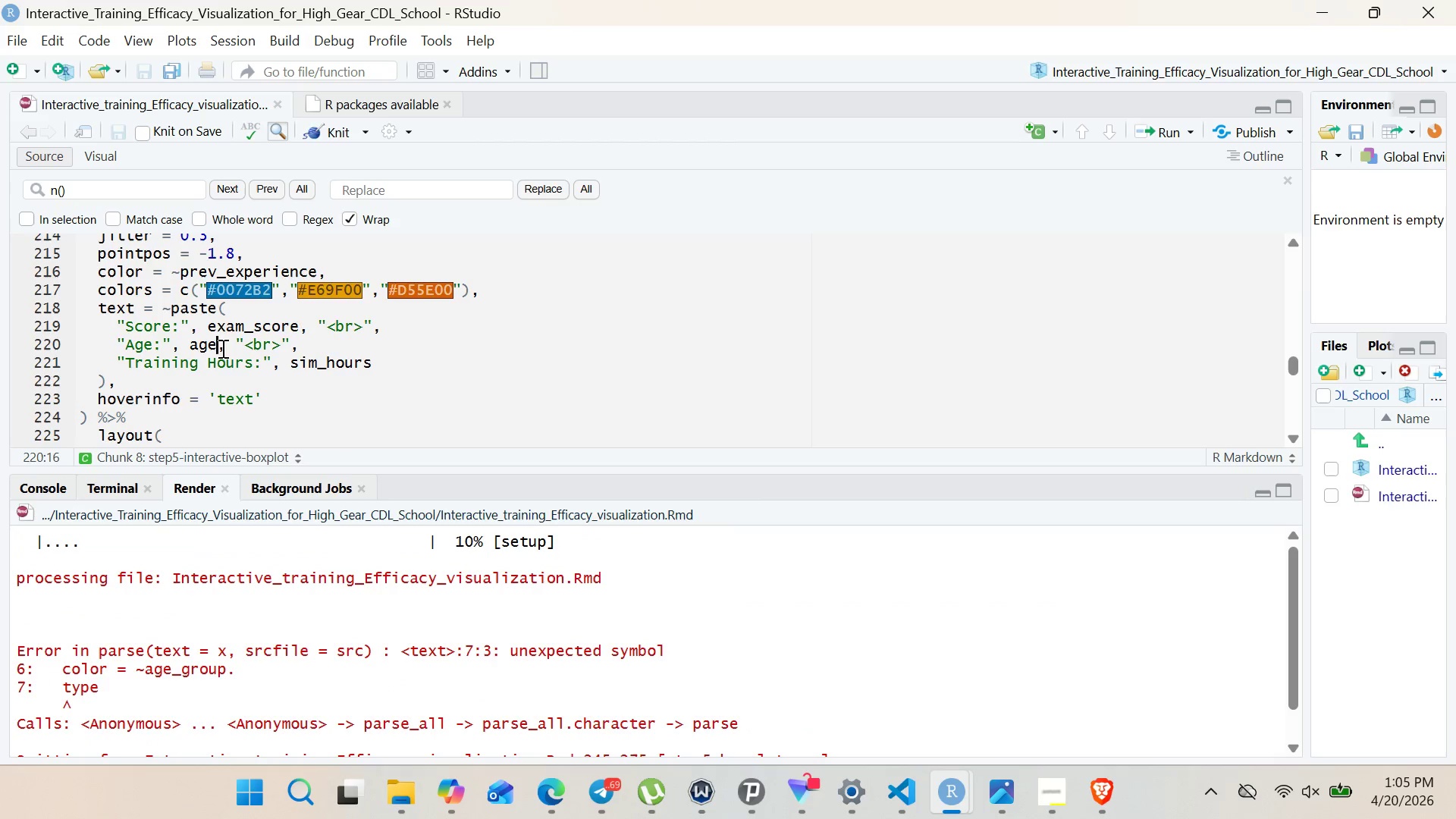 
left_click([221, 348])
 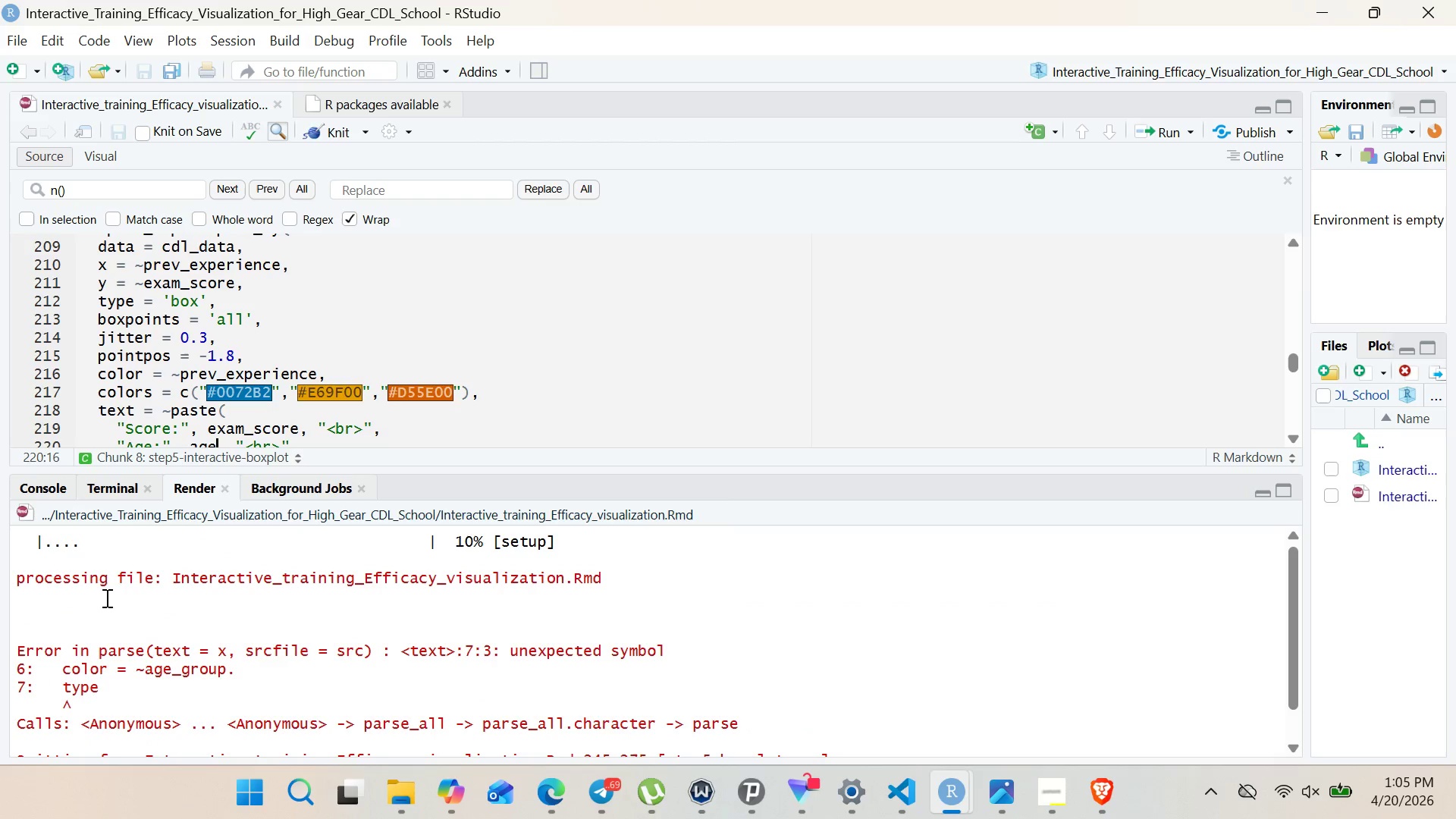 
left_click_drag(start_coordinate=[64, 665], to_coordinate=[251, 670])
 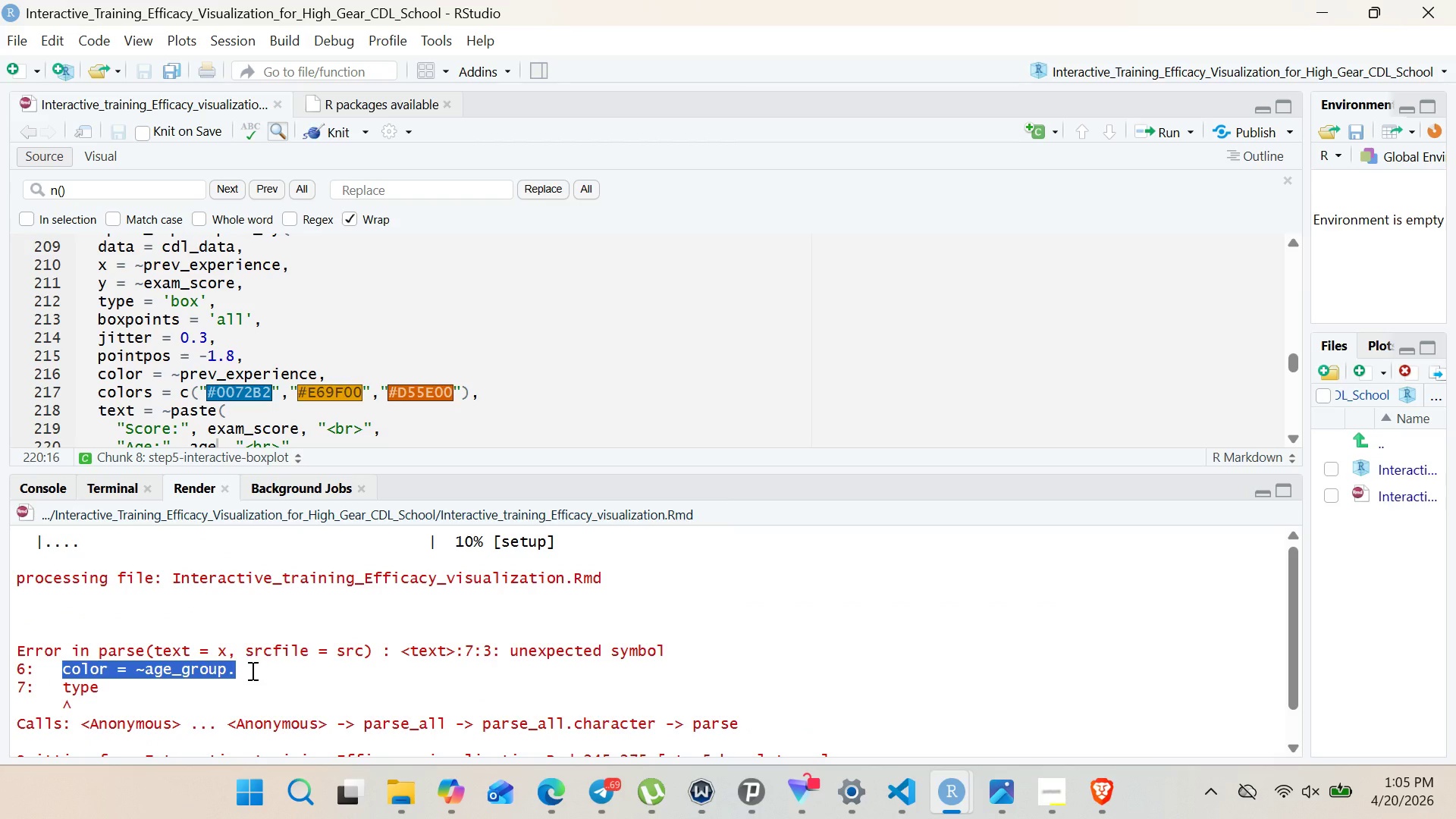 
key(Control+ControlLeft)
 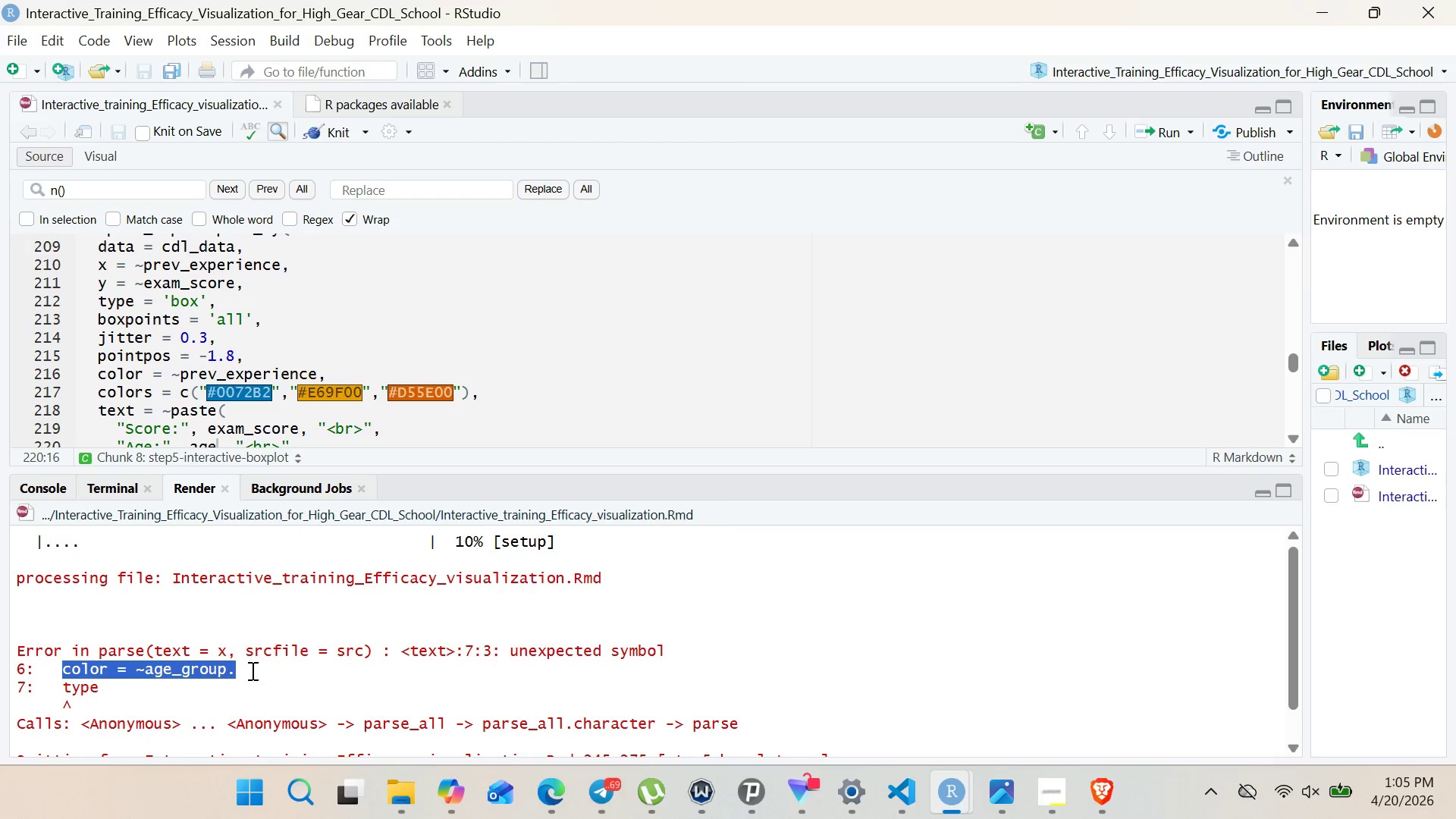 
key(Control+C)
 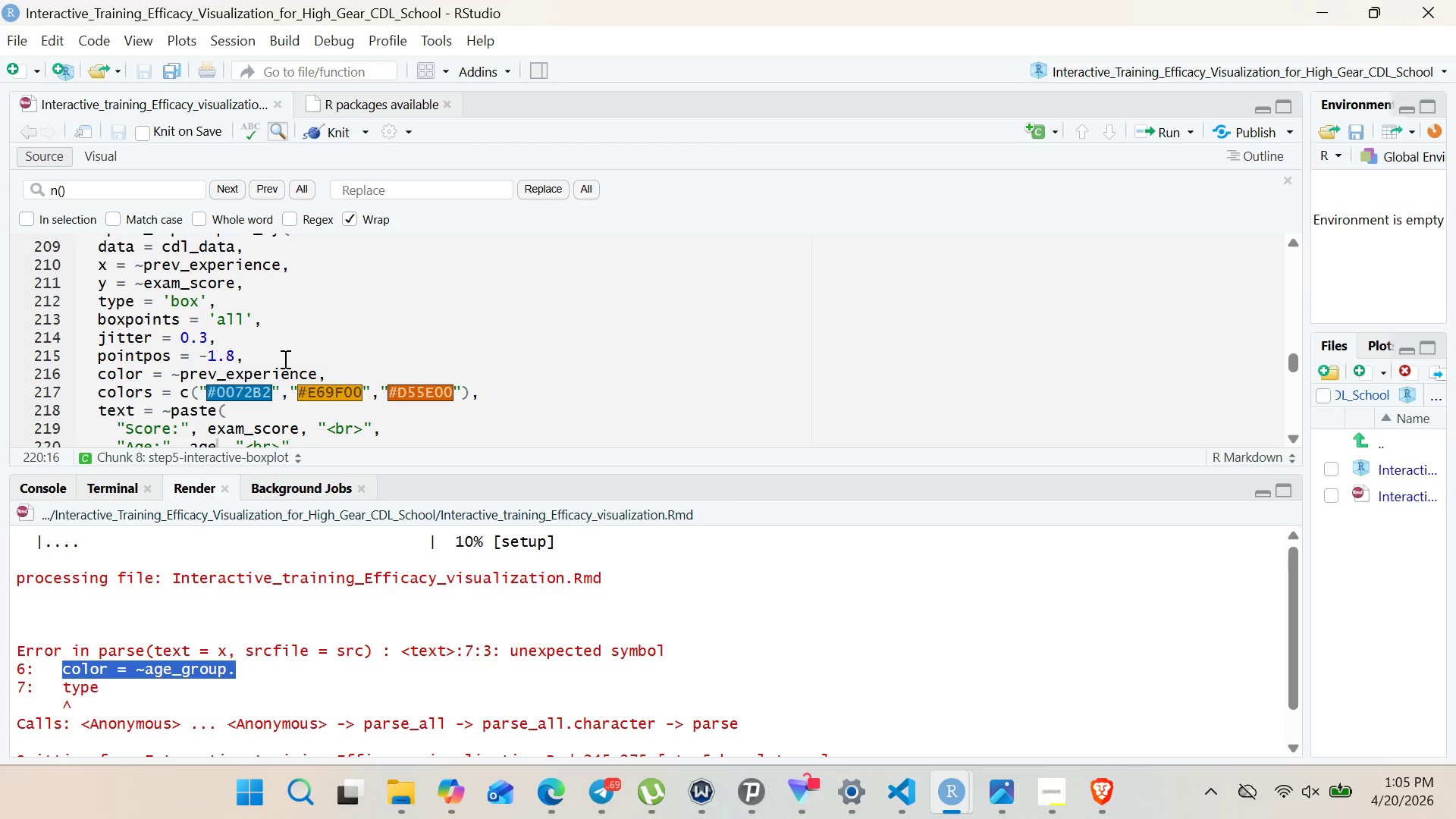 
left_click([279, 322])
 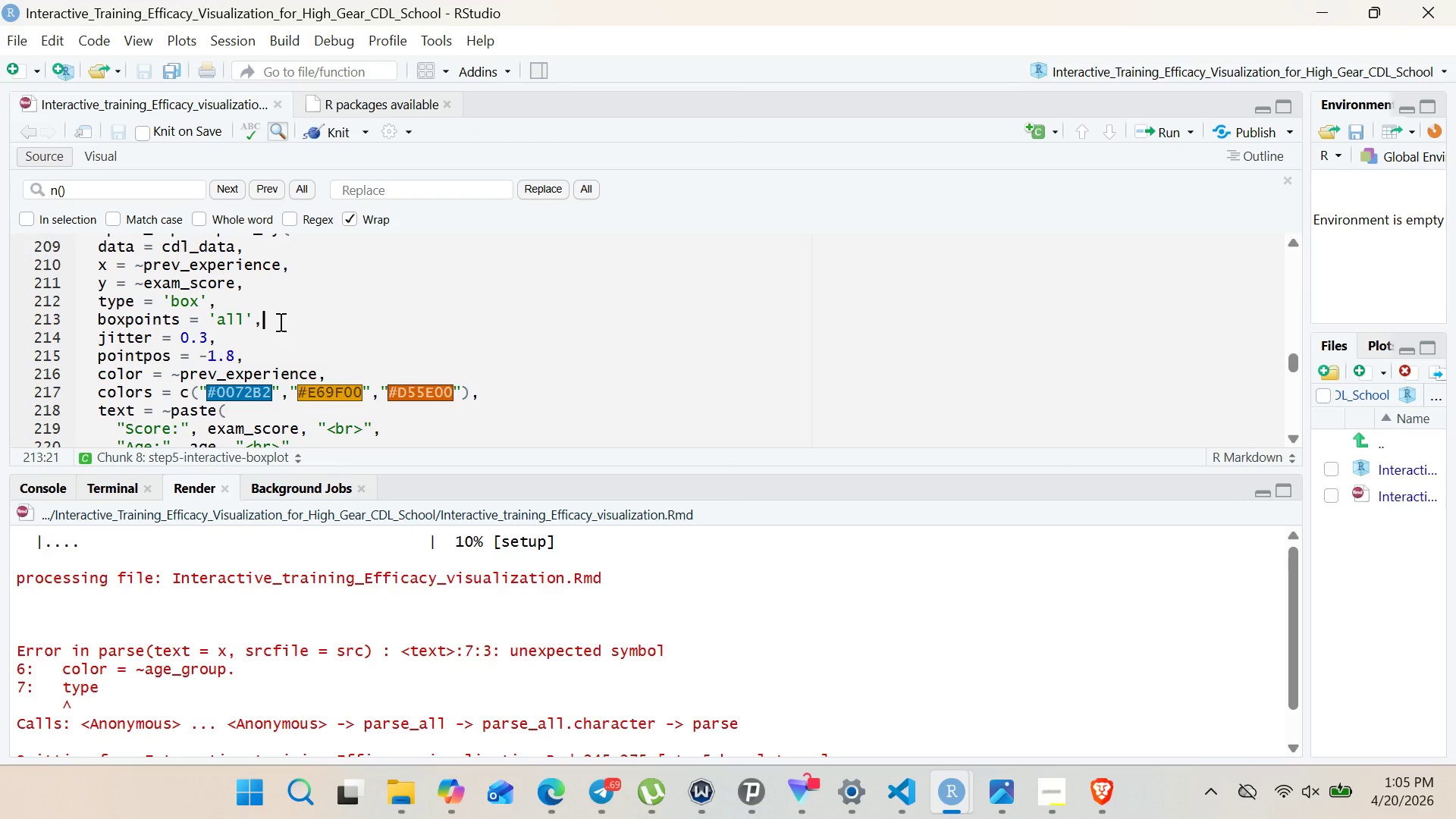 
key(Control+ControlLeft)
 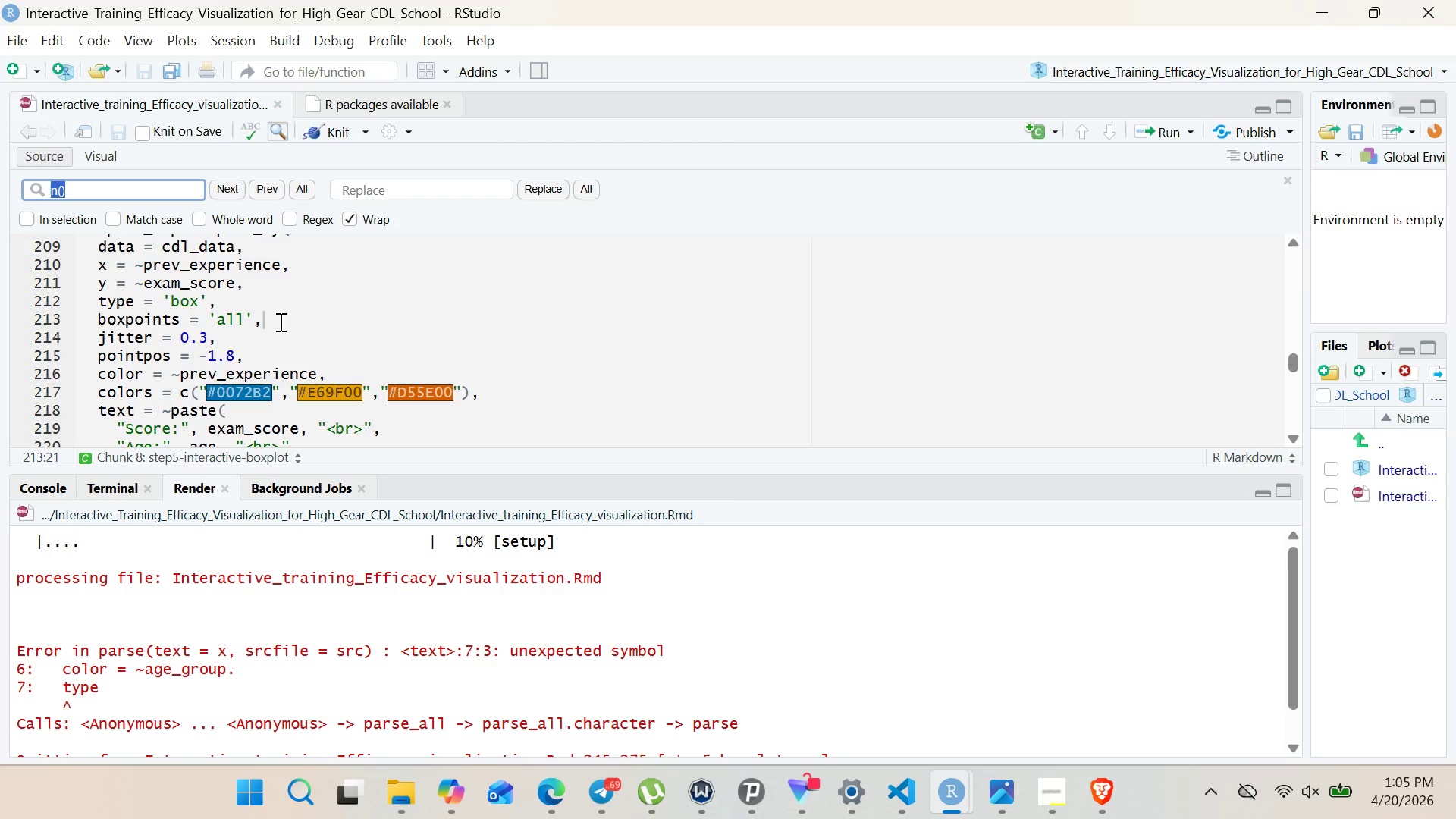 
key(Control+F)
 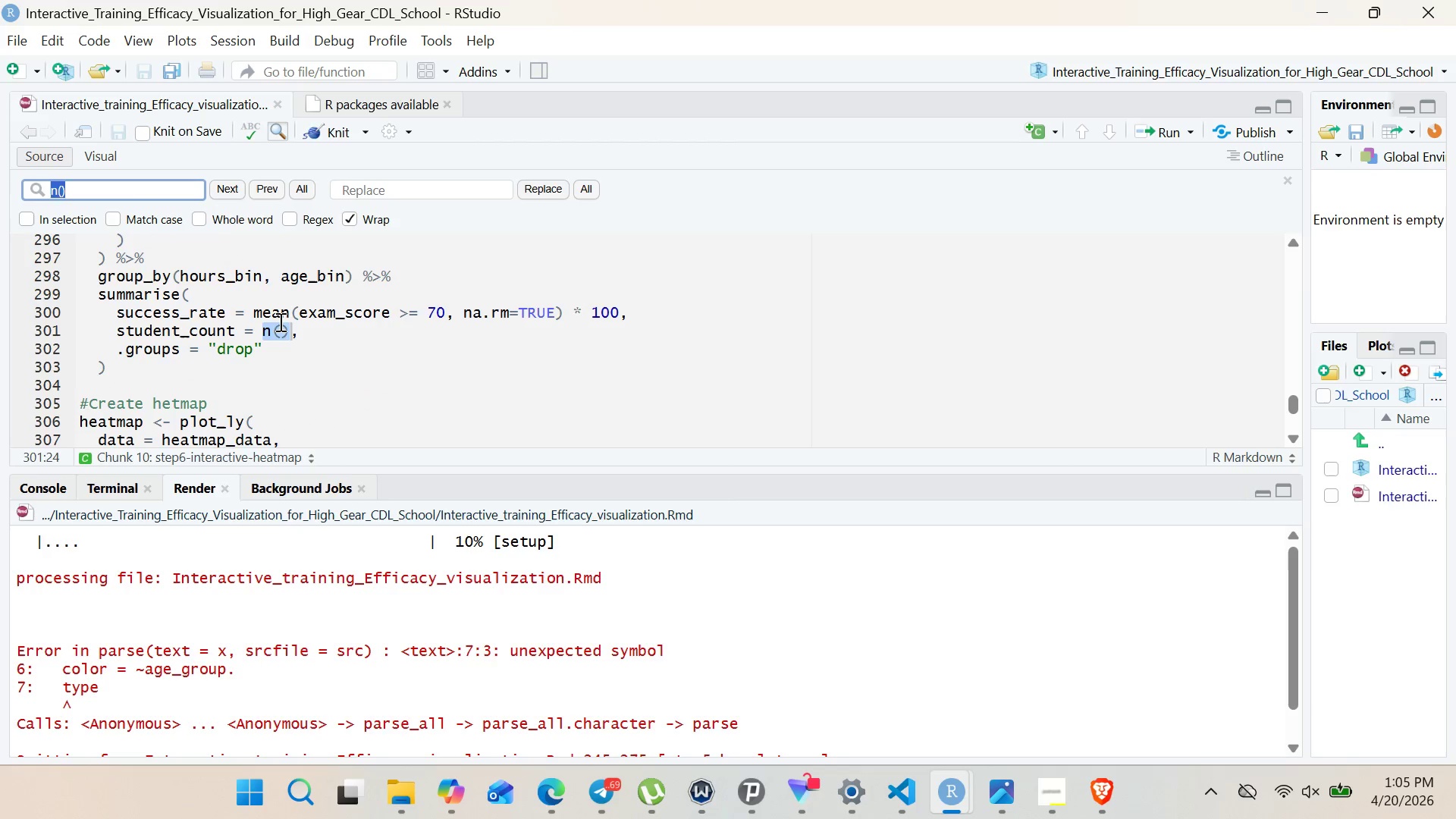 
key(Control+ControlLeft)
 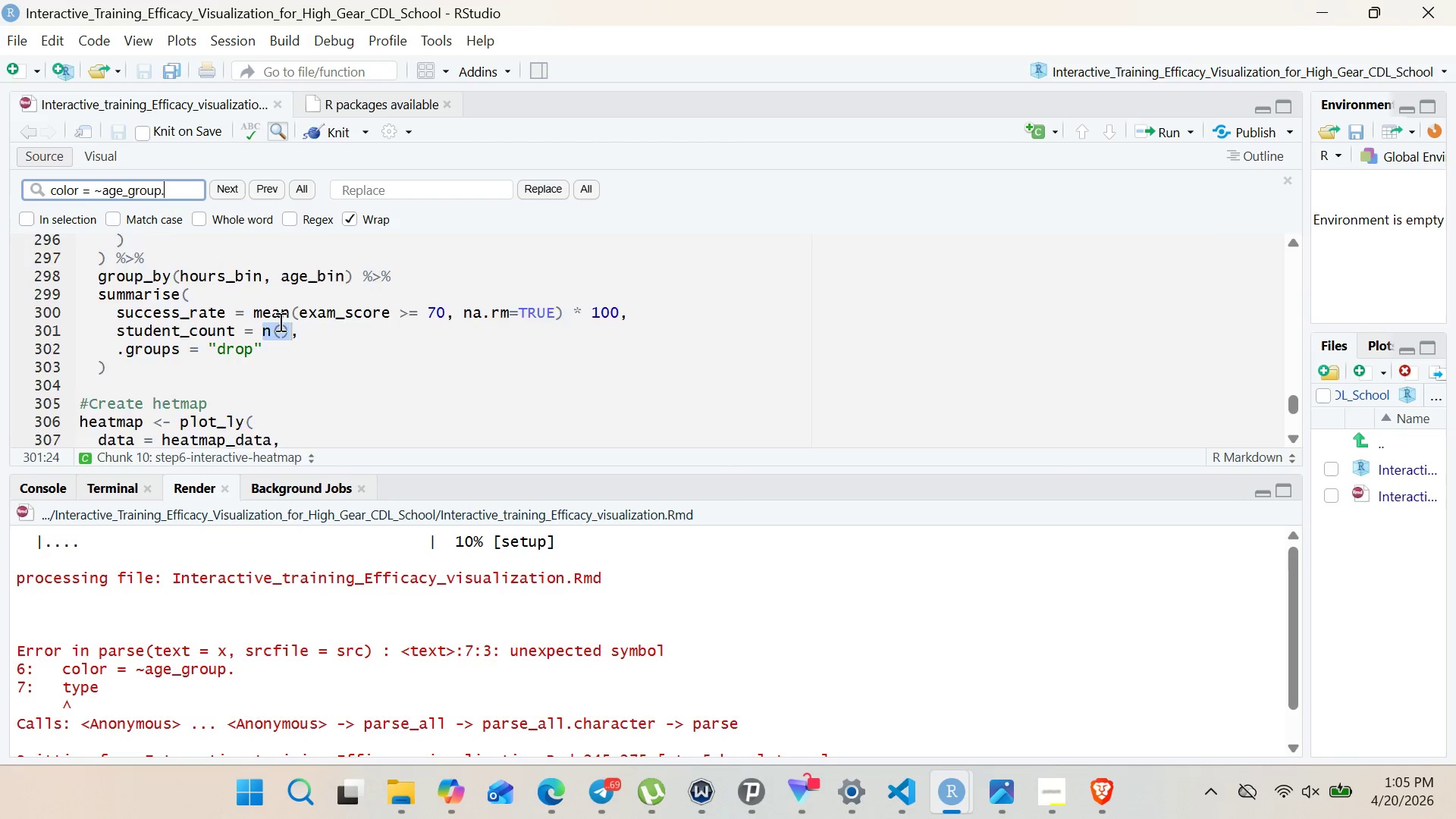 
key(V)
 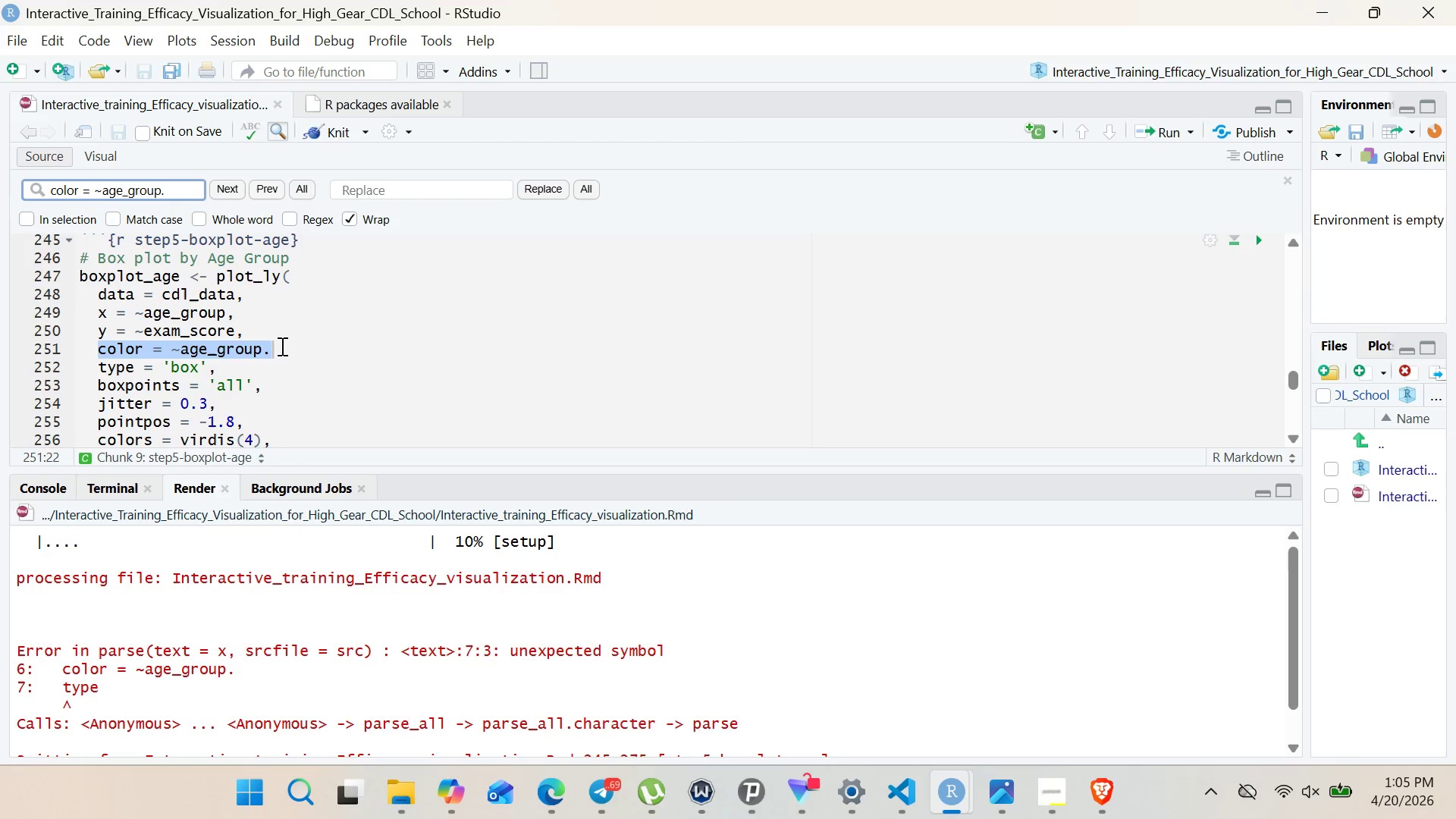 
left_click([281, 346])
 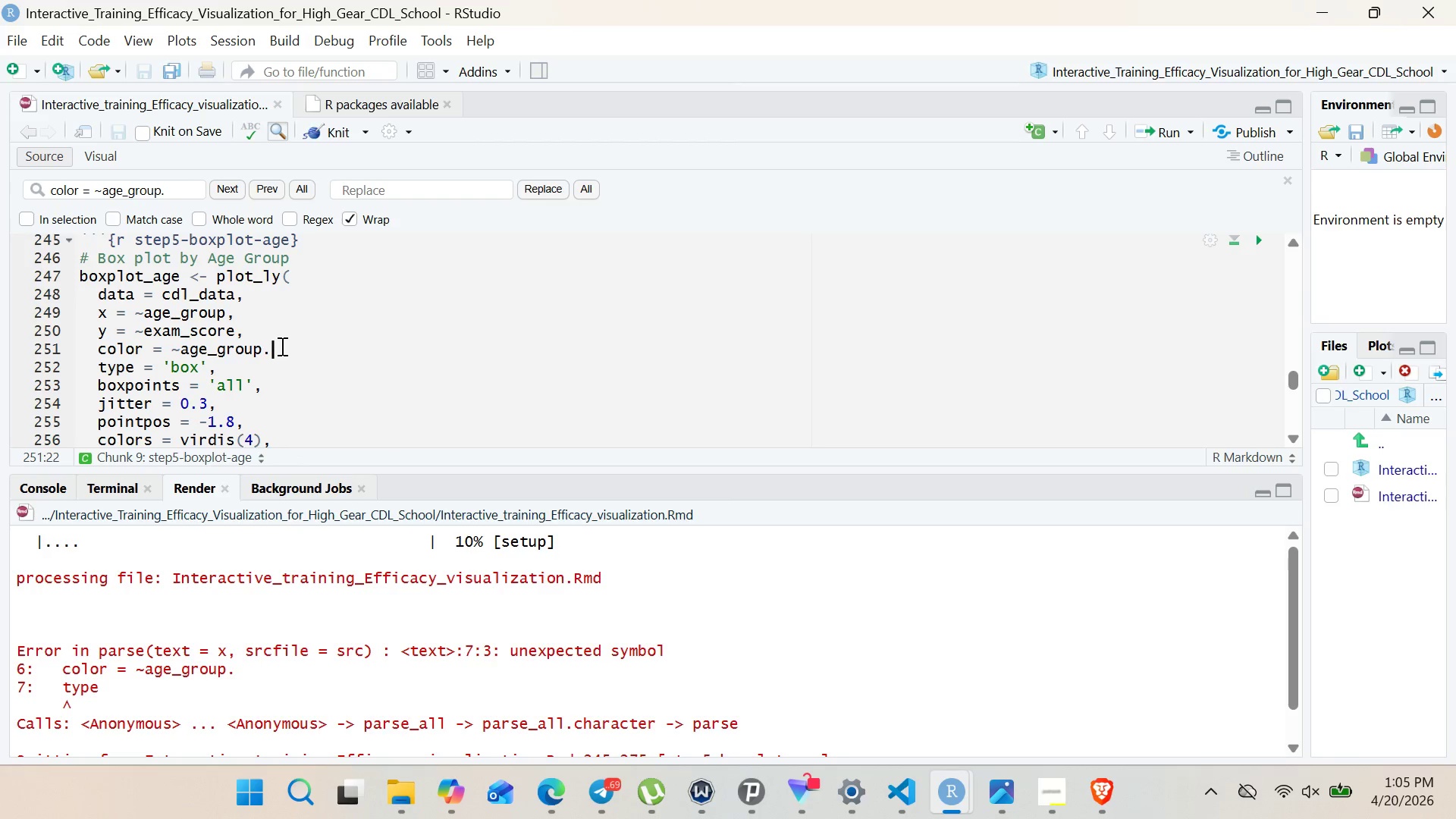 
key(Backspace)
 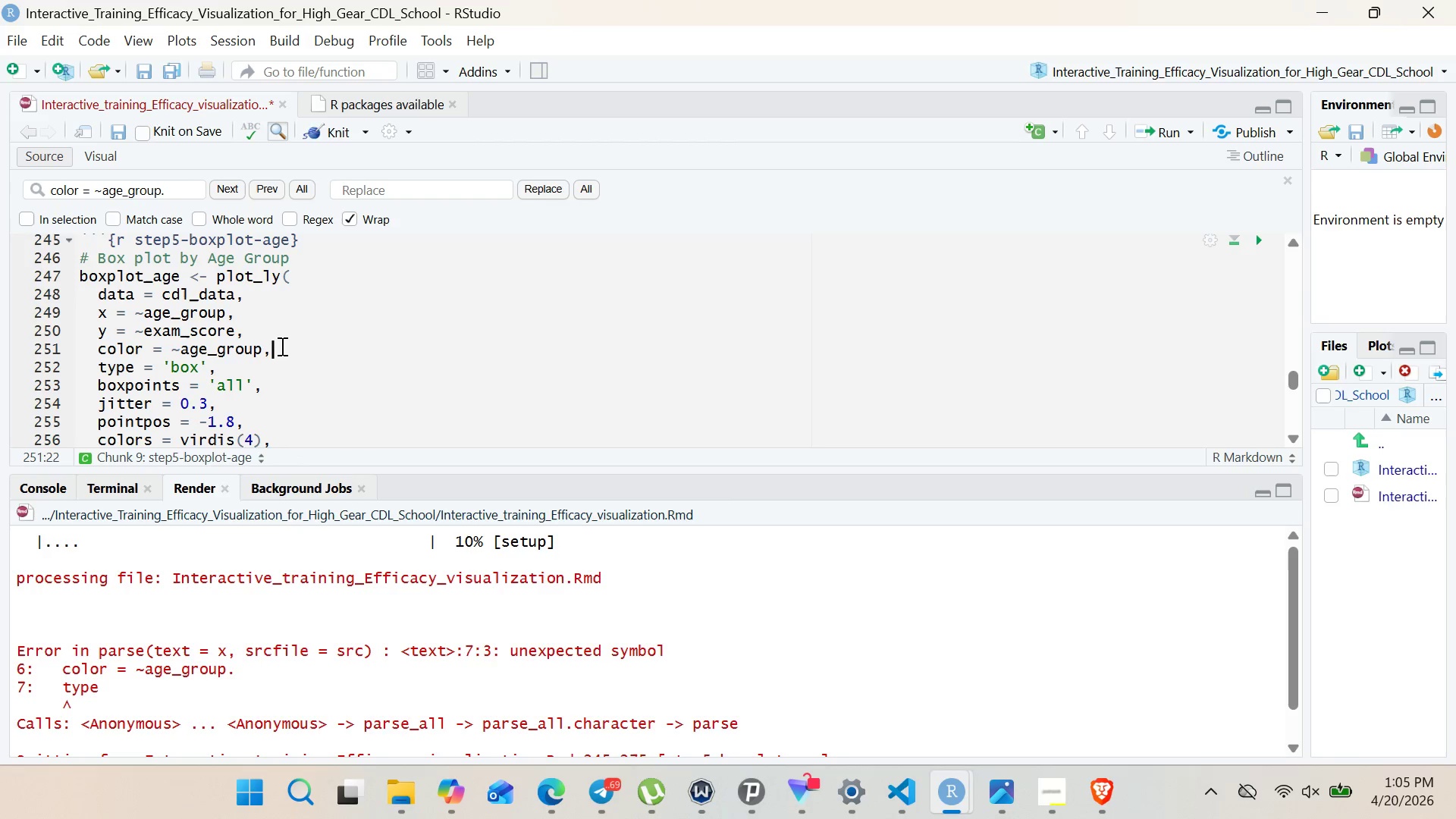 
key(Comma)
 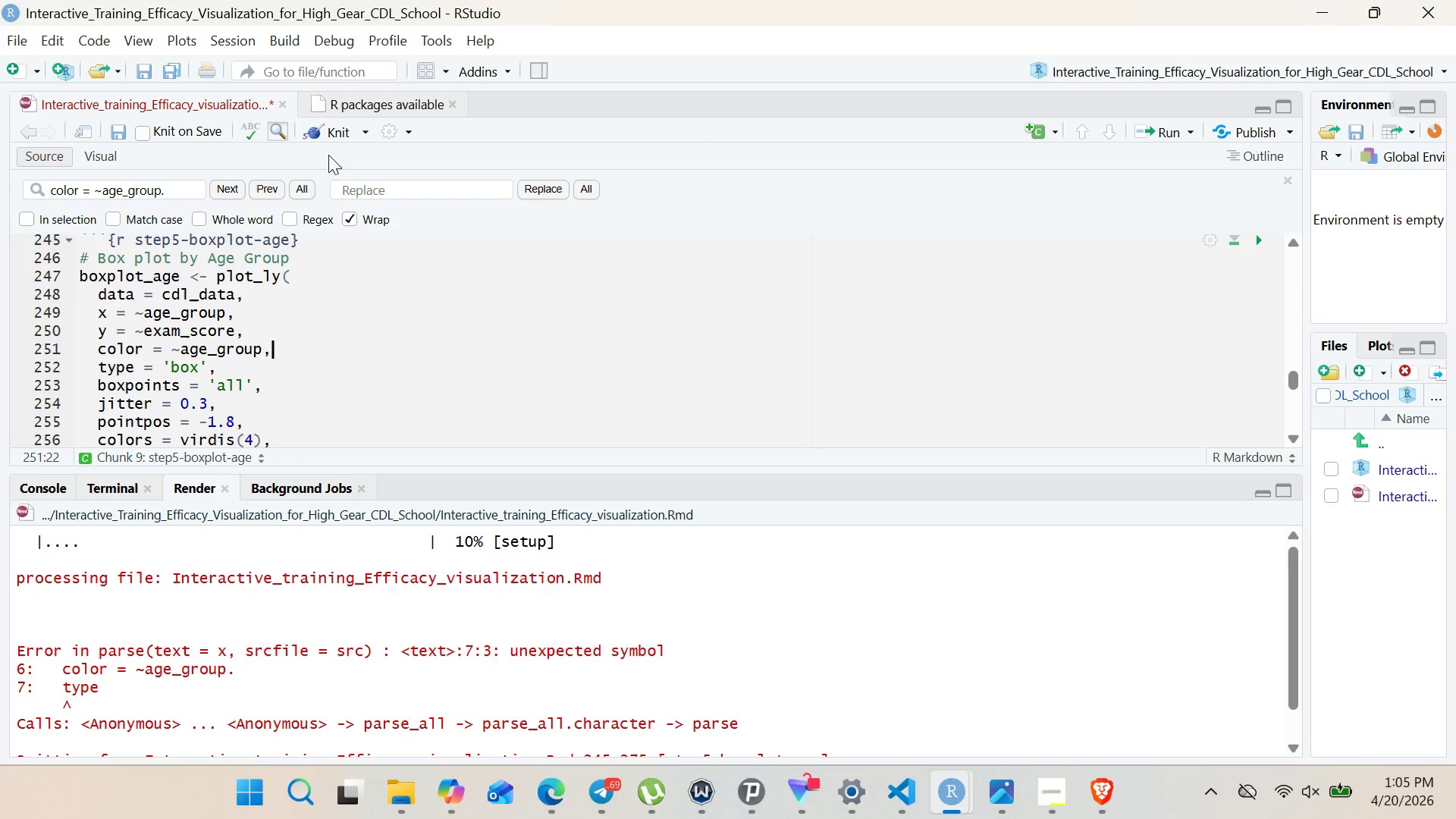 
left_click([335, 131])
 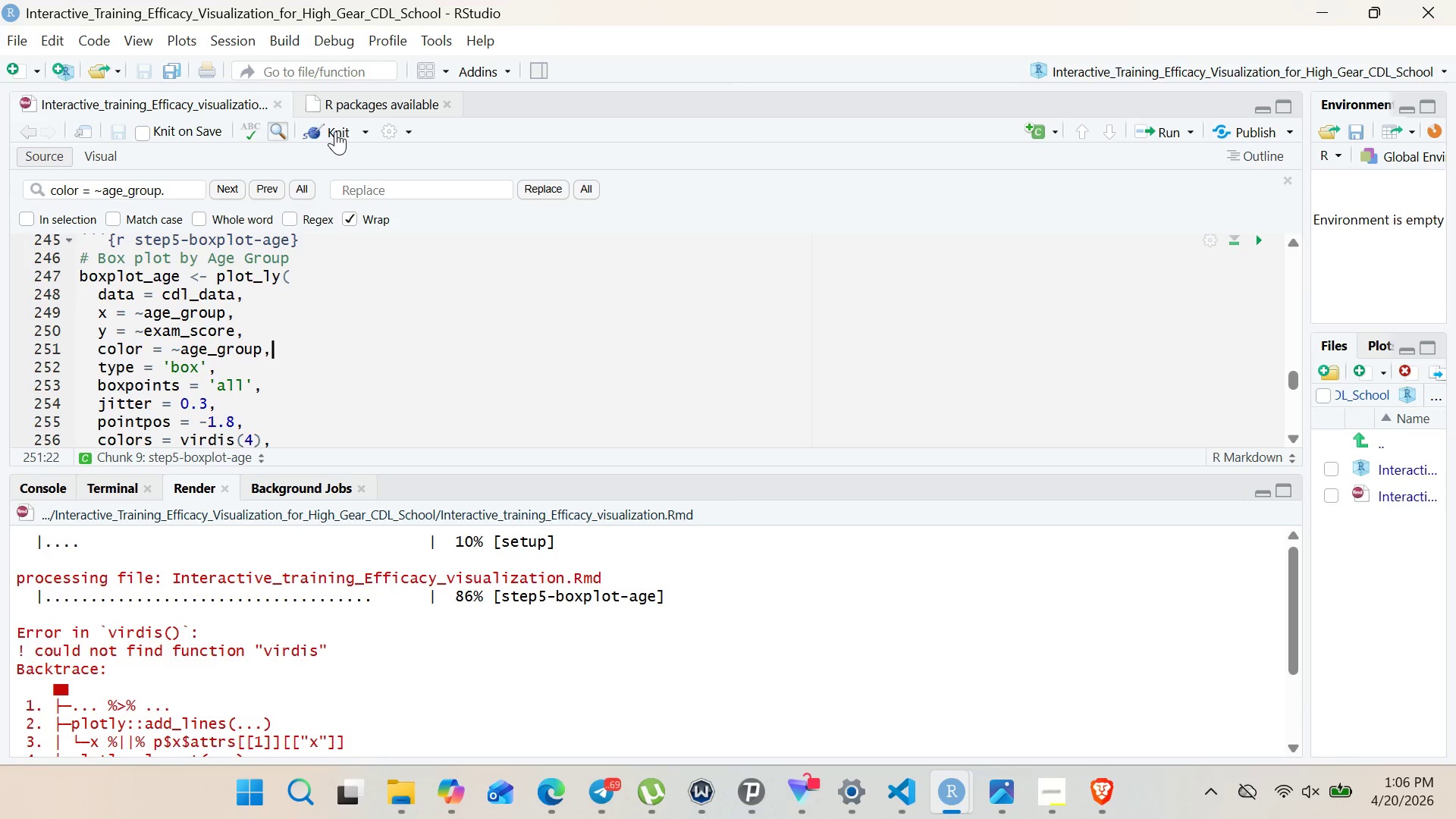 
wait(15.66)
 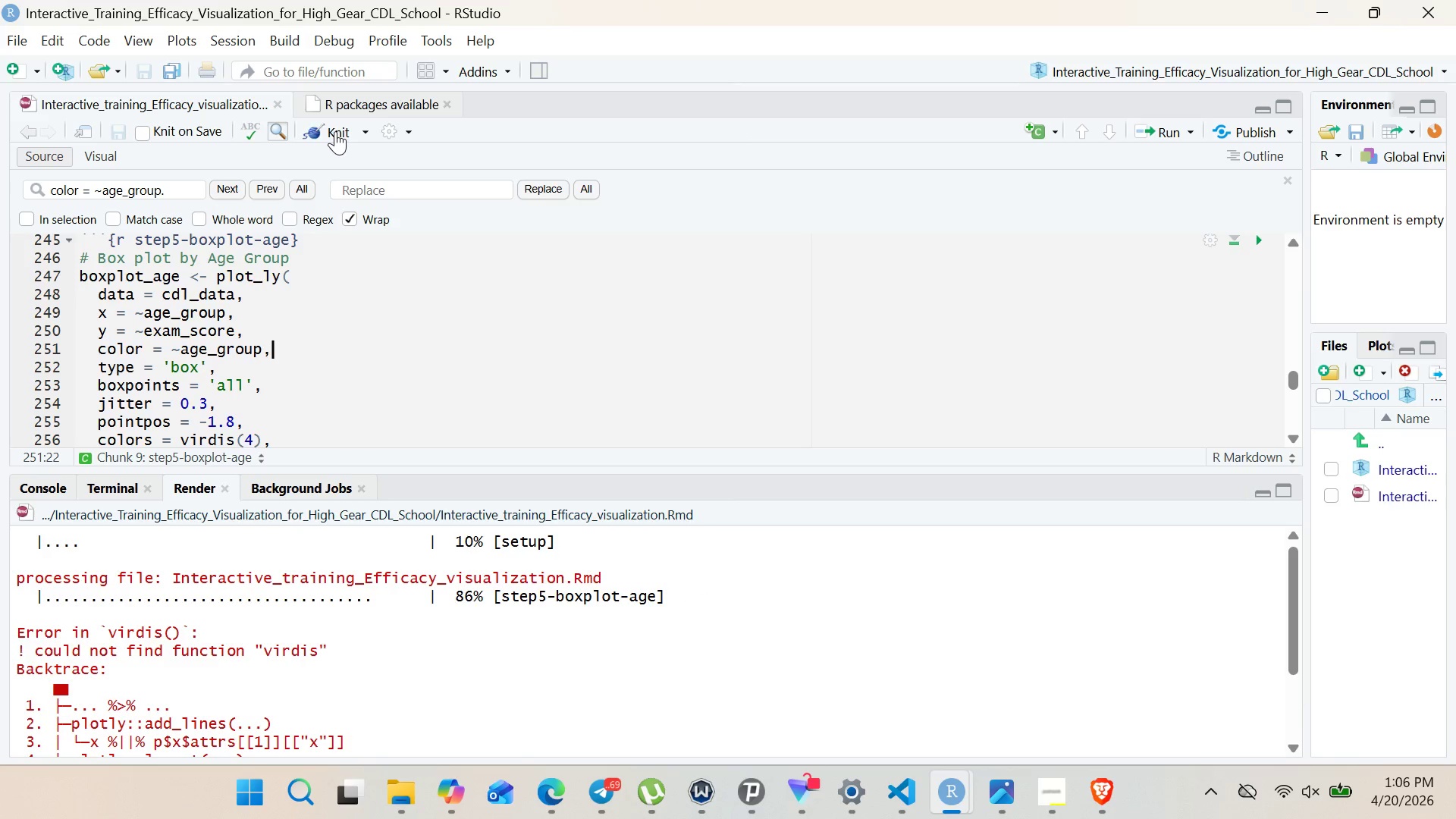 
double_click([278, 644])
 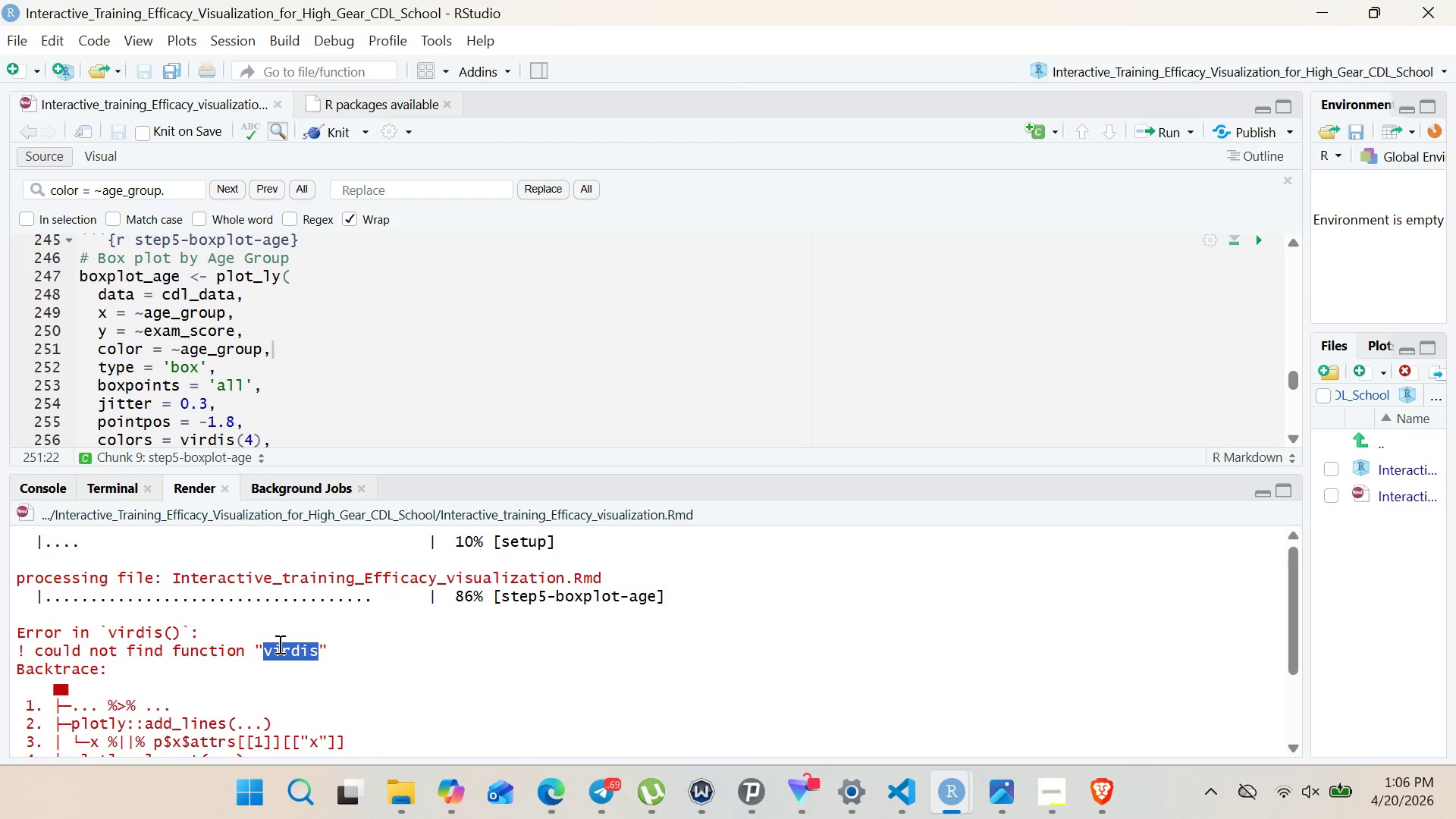 
key(Control+ControlLeft)
 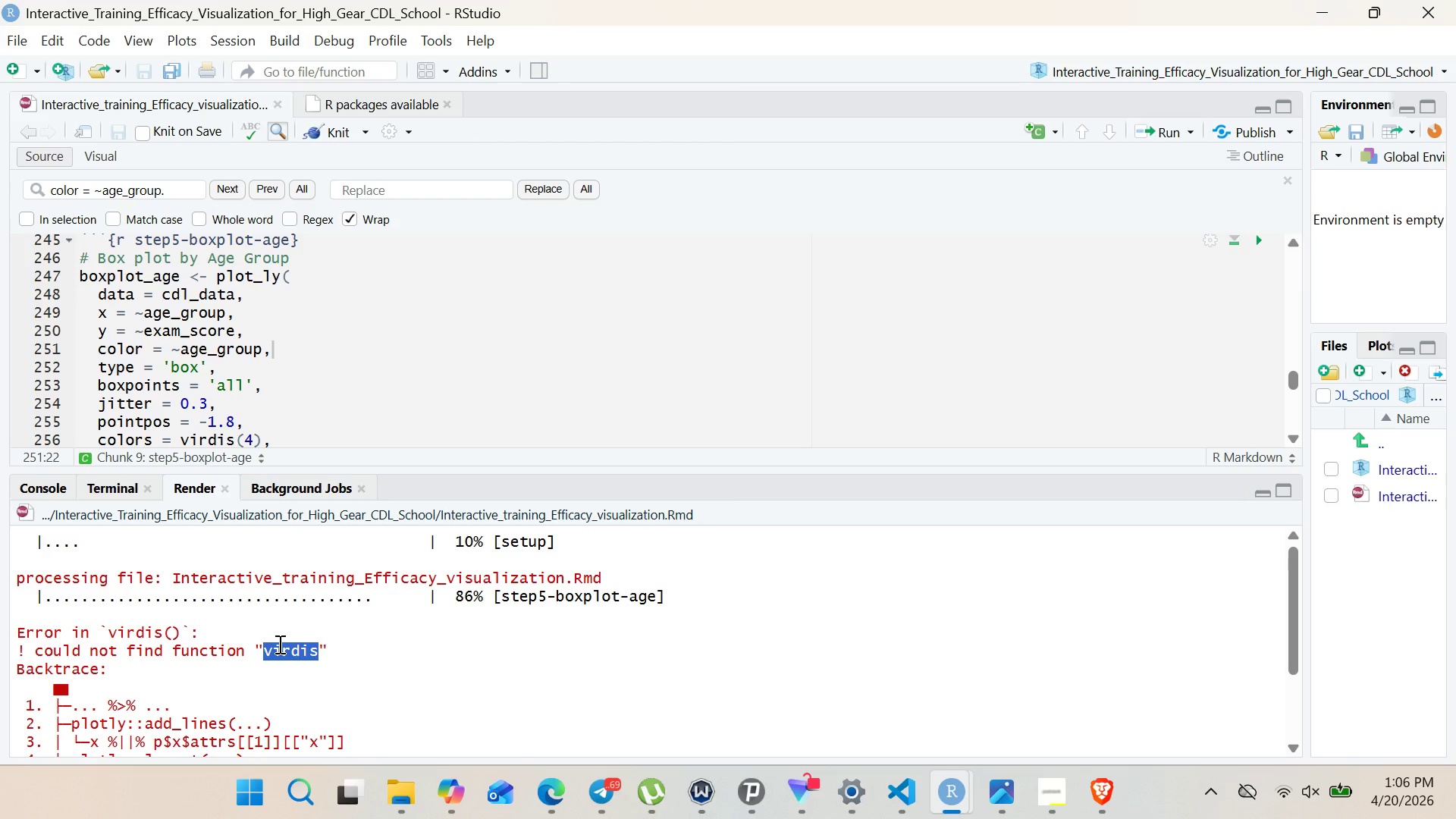 
key(Control+C)
 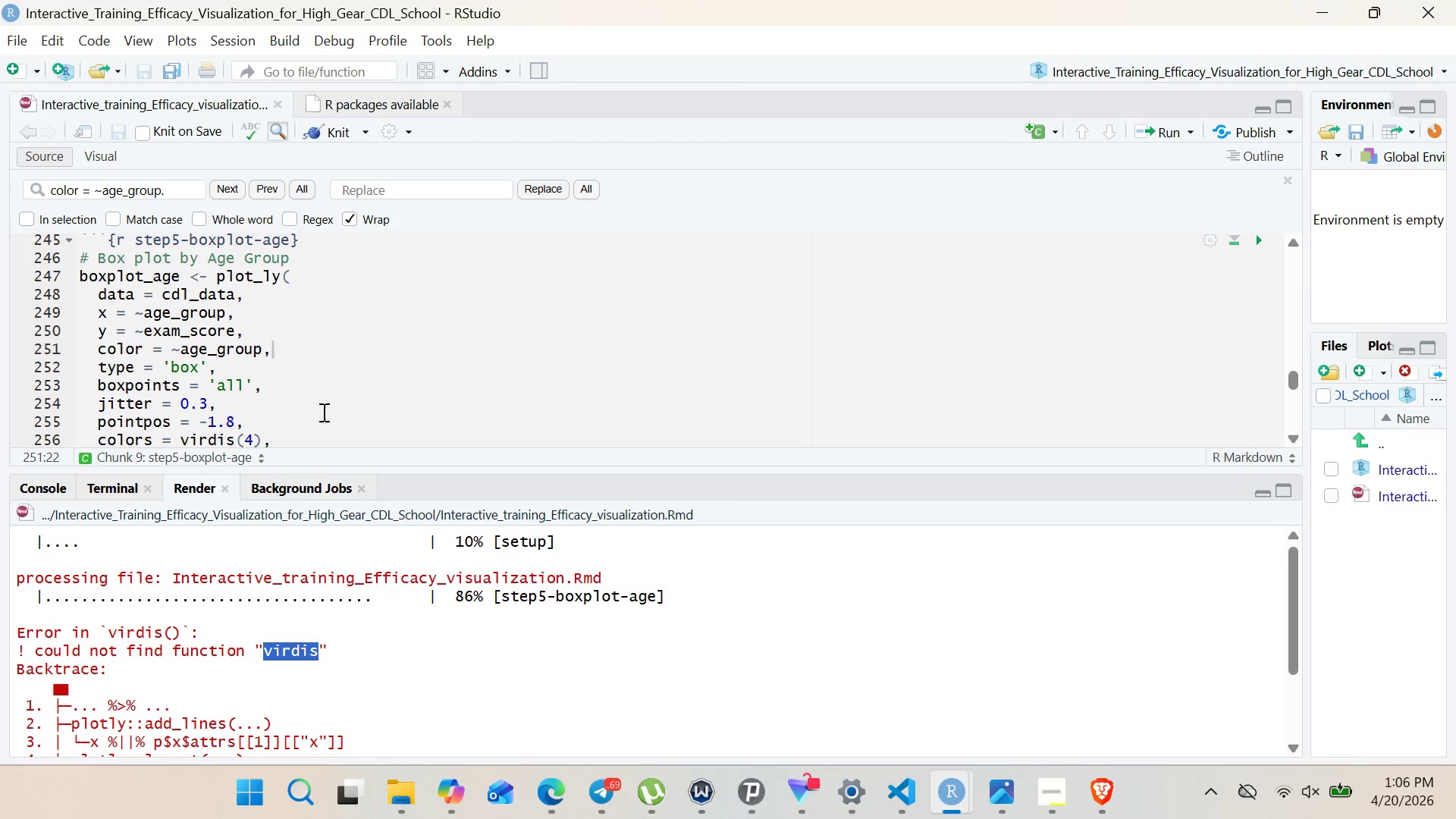 
left_click([329, 351])
 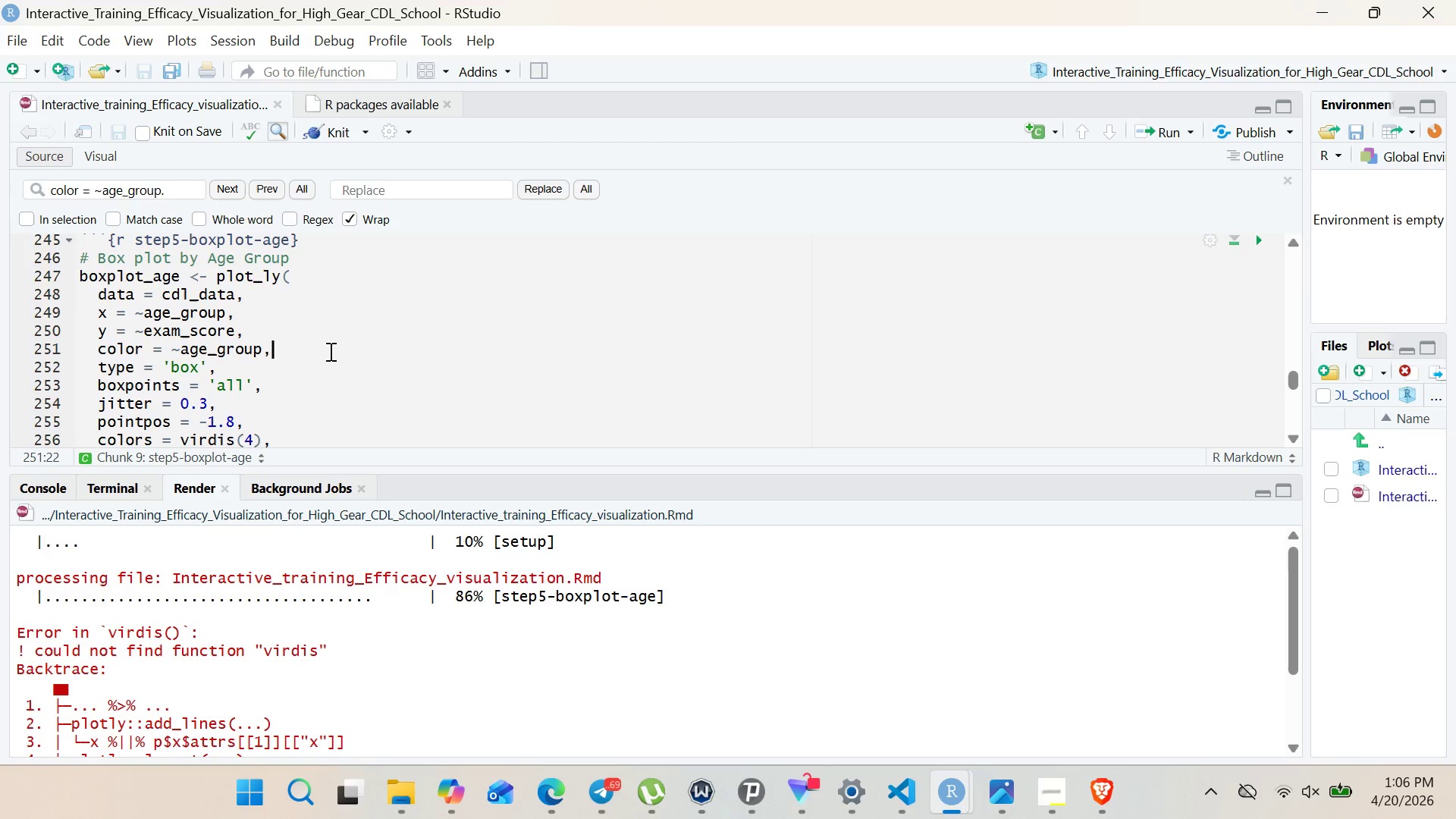 
key(Control+ControlLeft)
 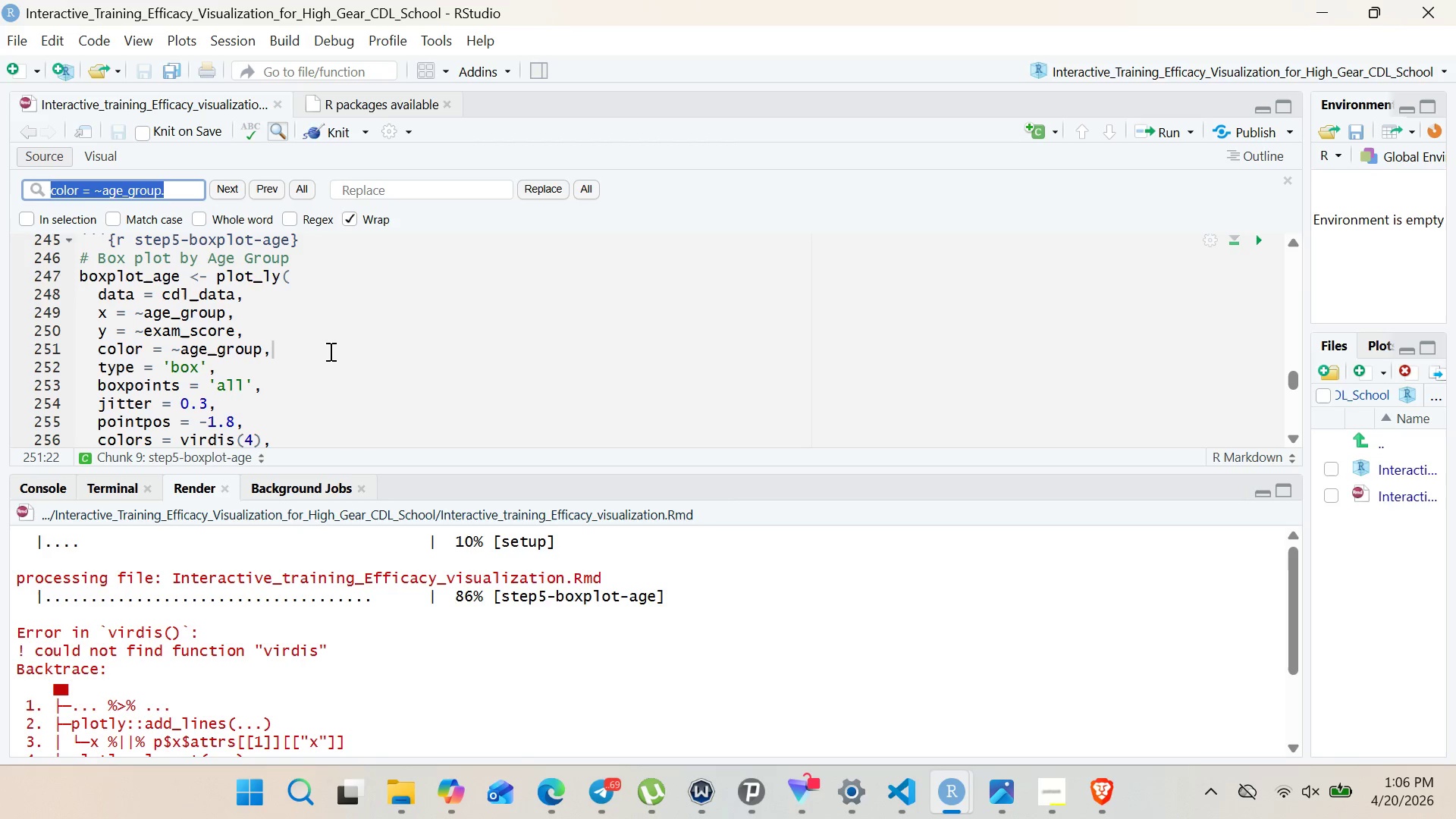 
key(Control+F)
 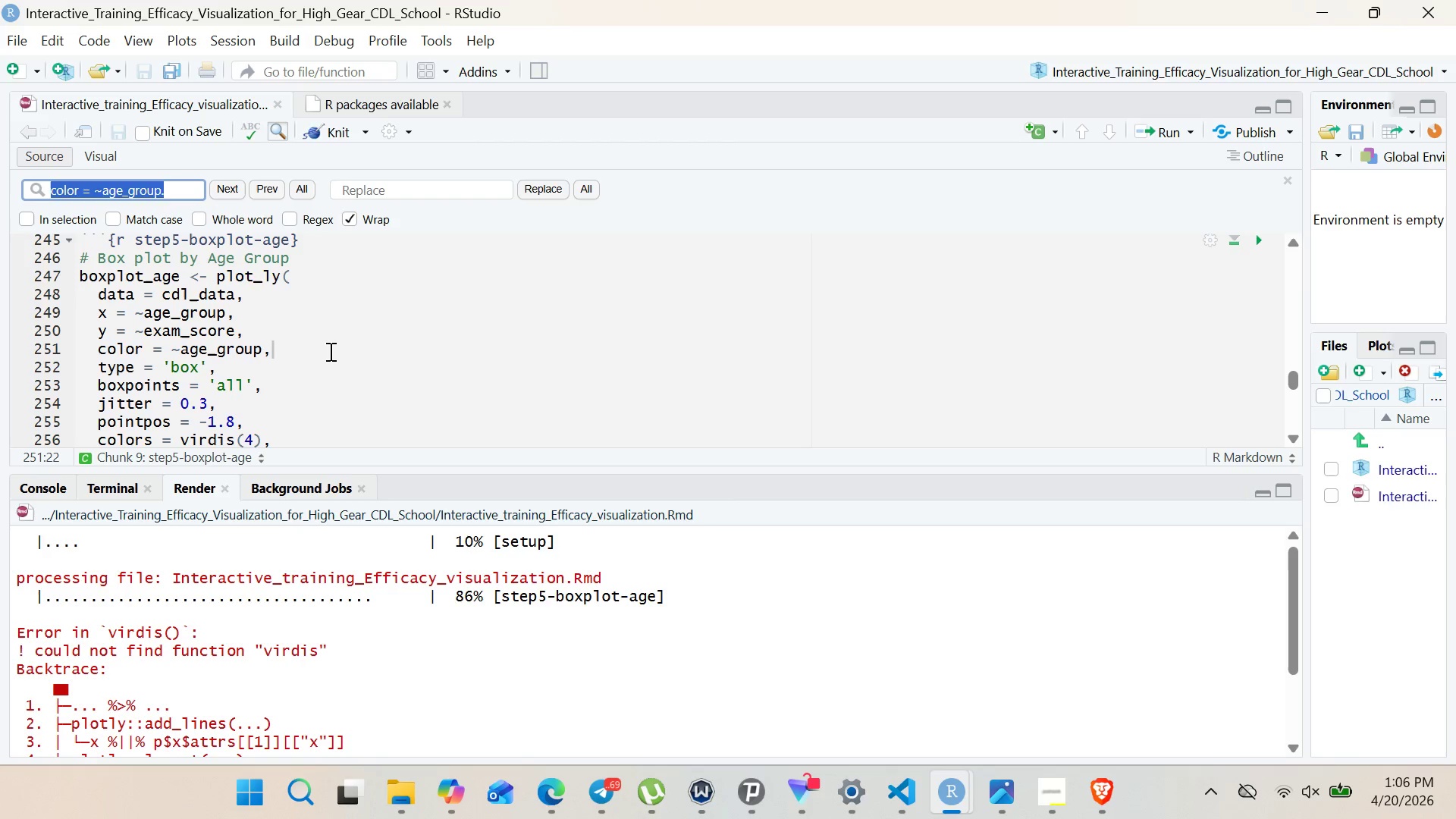 
key(Control+ControlLeft)
 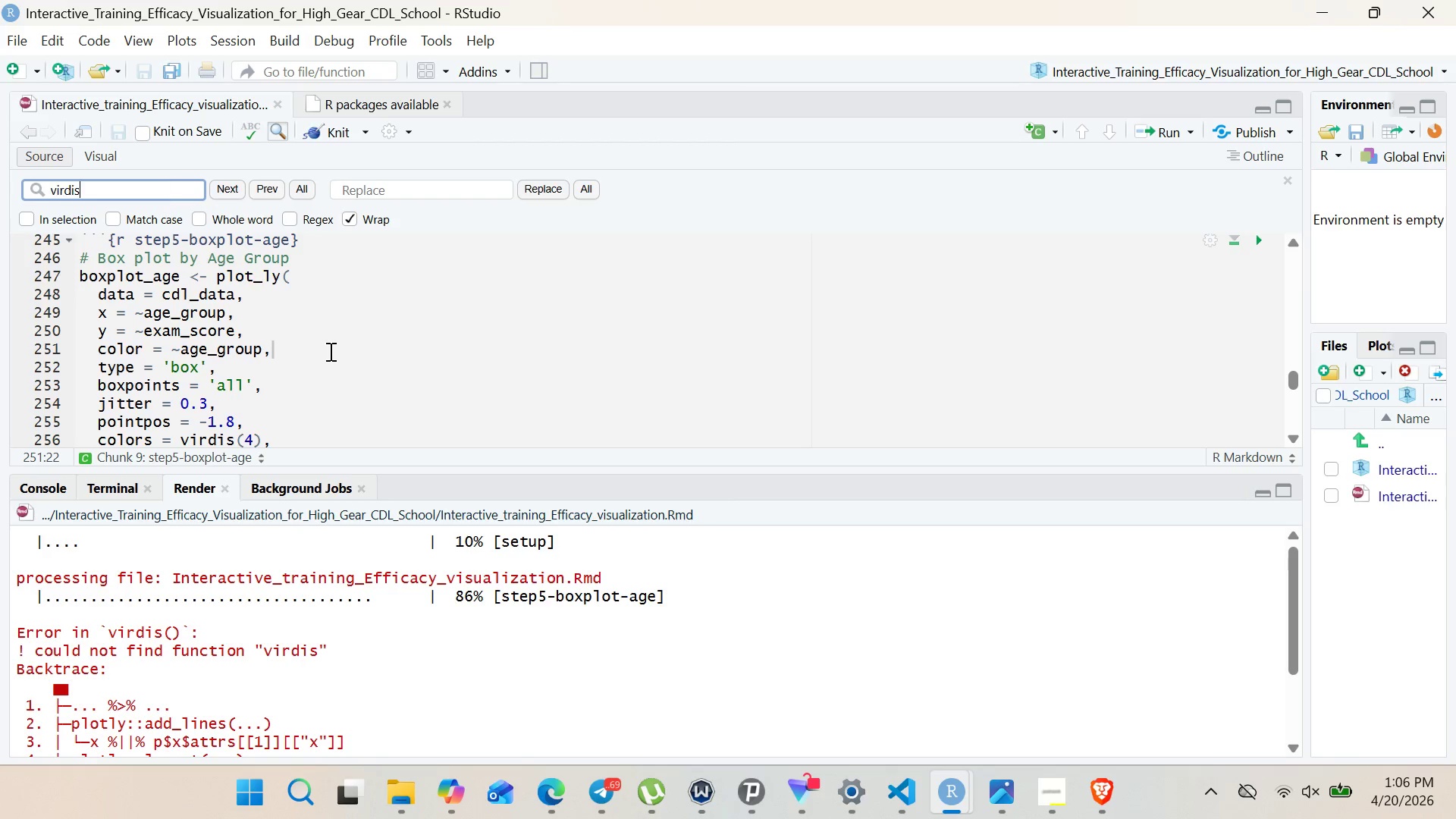 
key(Control+V)
 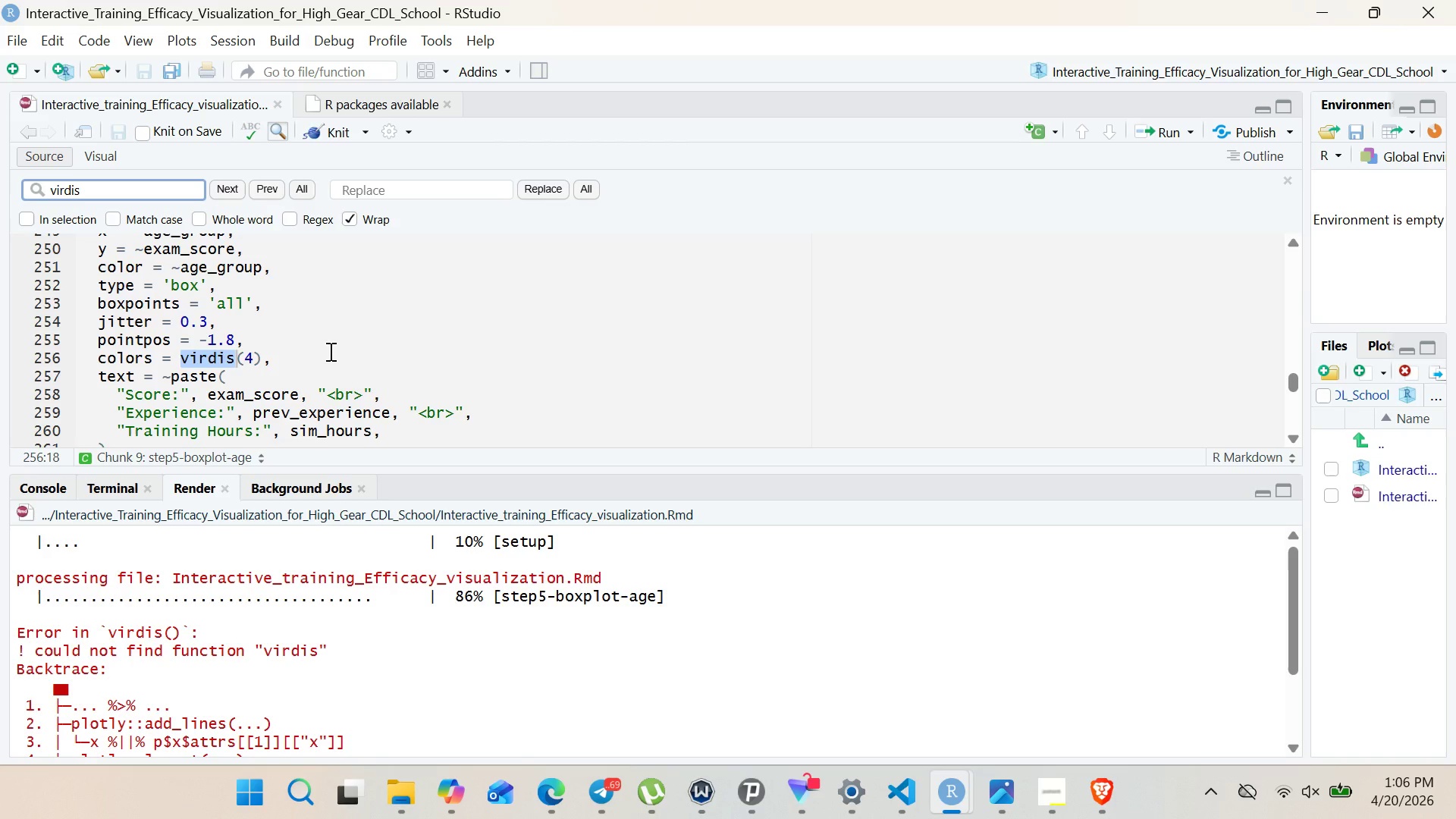 
wait(17.25)
 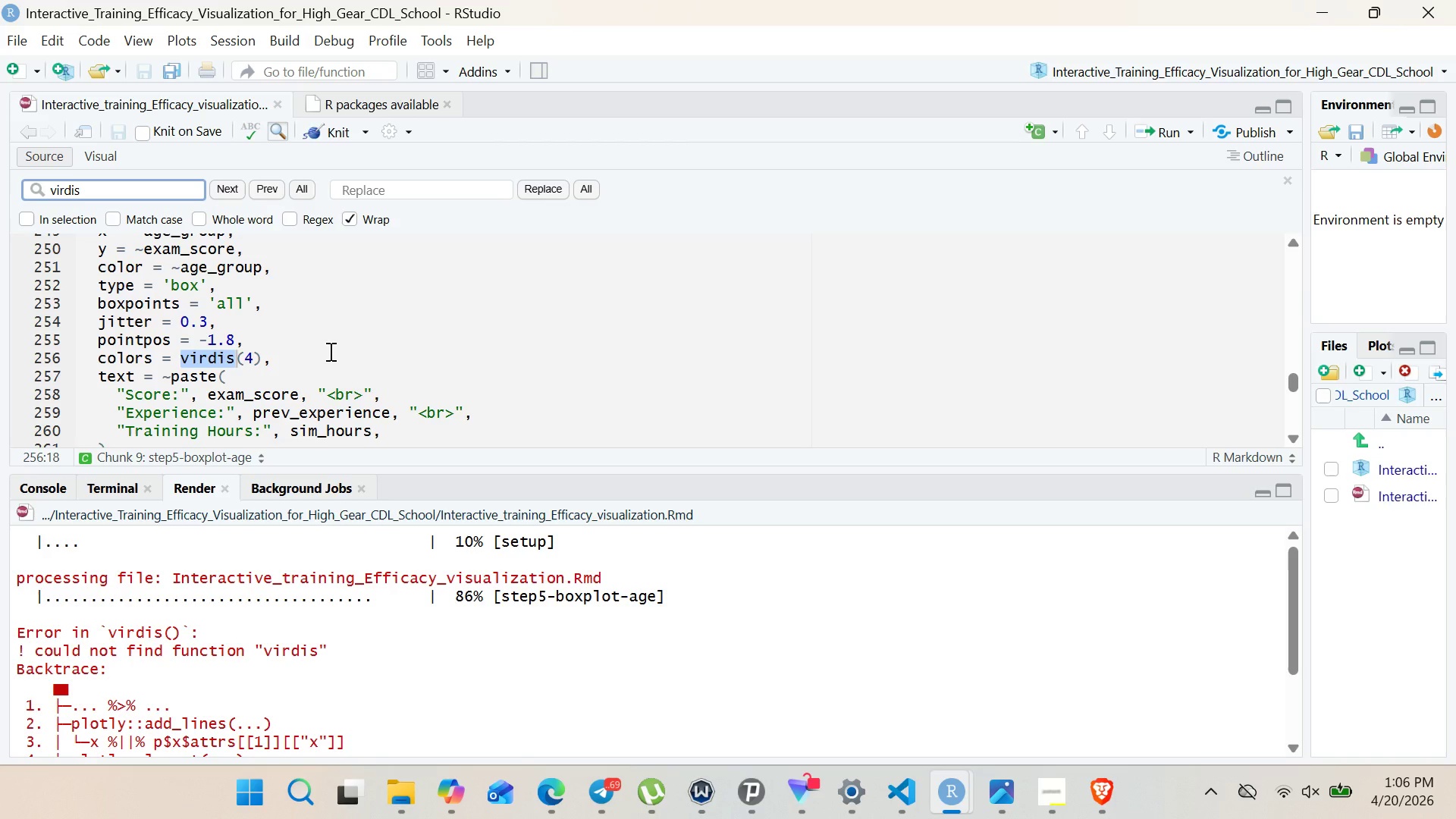 
left_click([237, 353])
 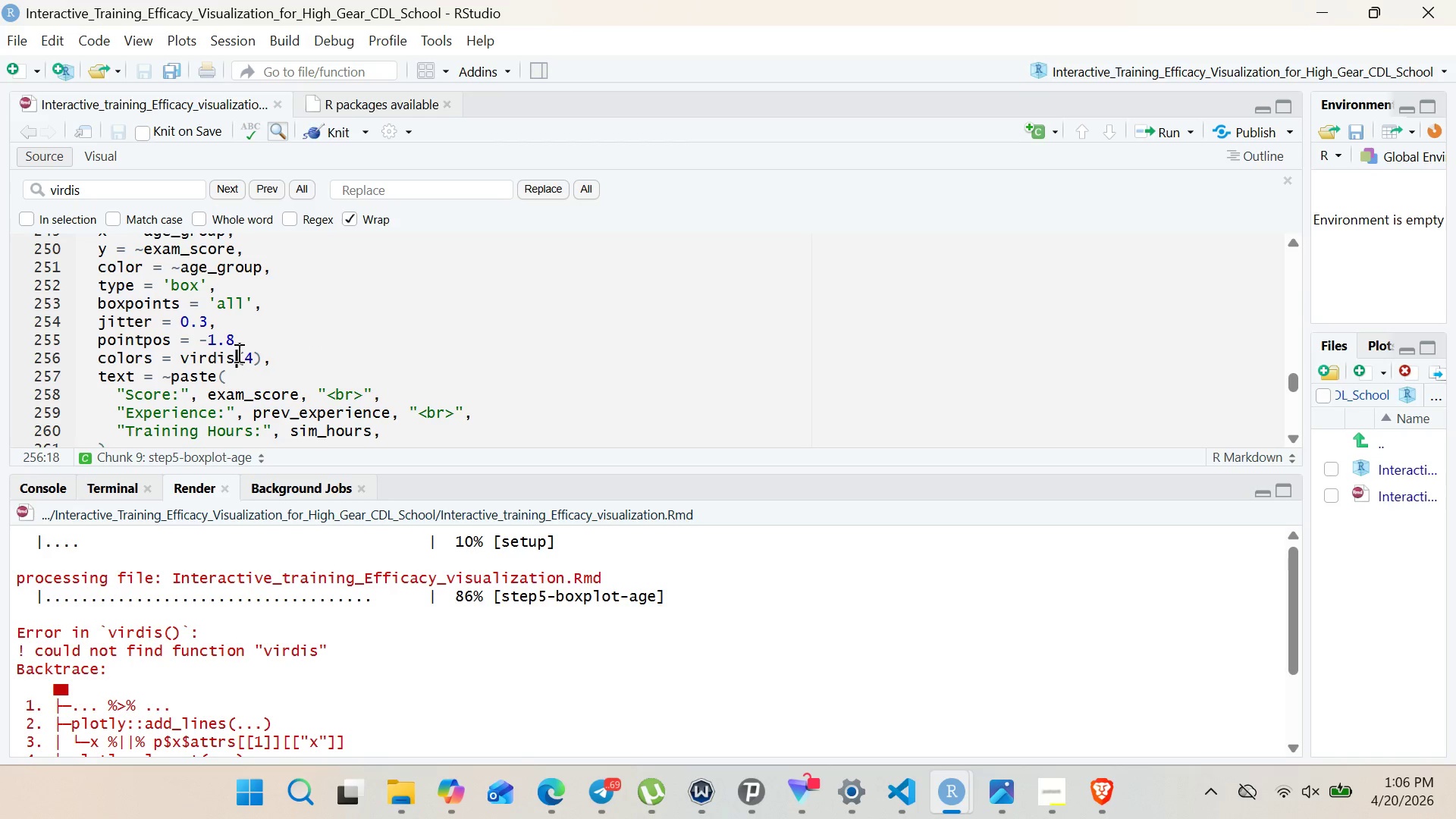 
key(Backspace)
key(Backspace)
key(Backspace)
key(Backspace)
key(Backspace)
key(Backspace)
type(Viridis)
 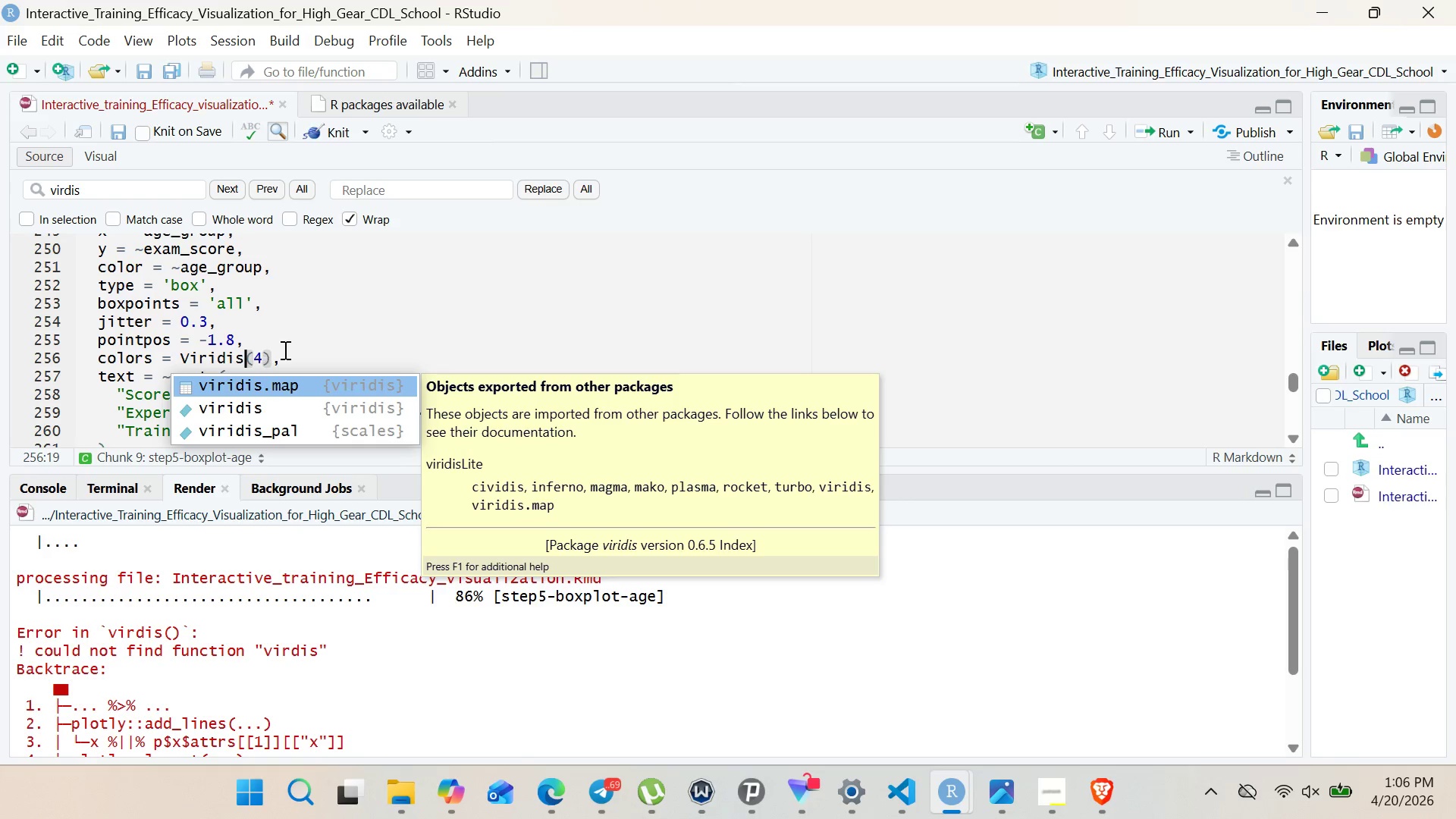 
left_click([292, 350])
 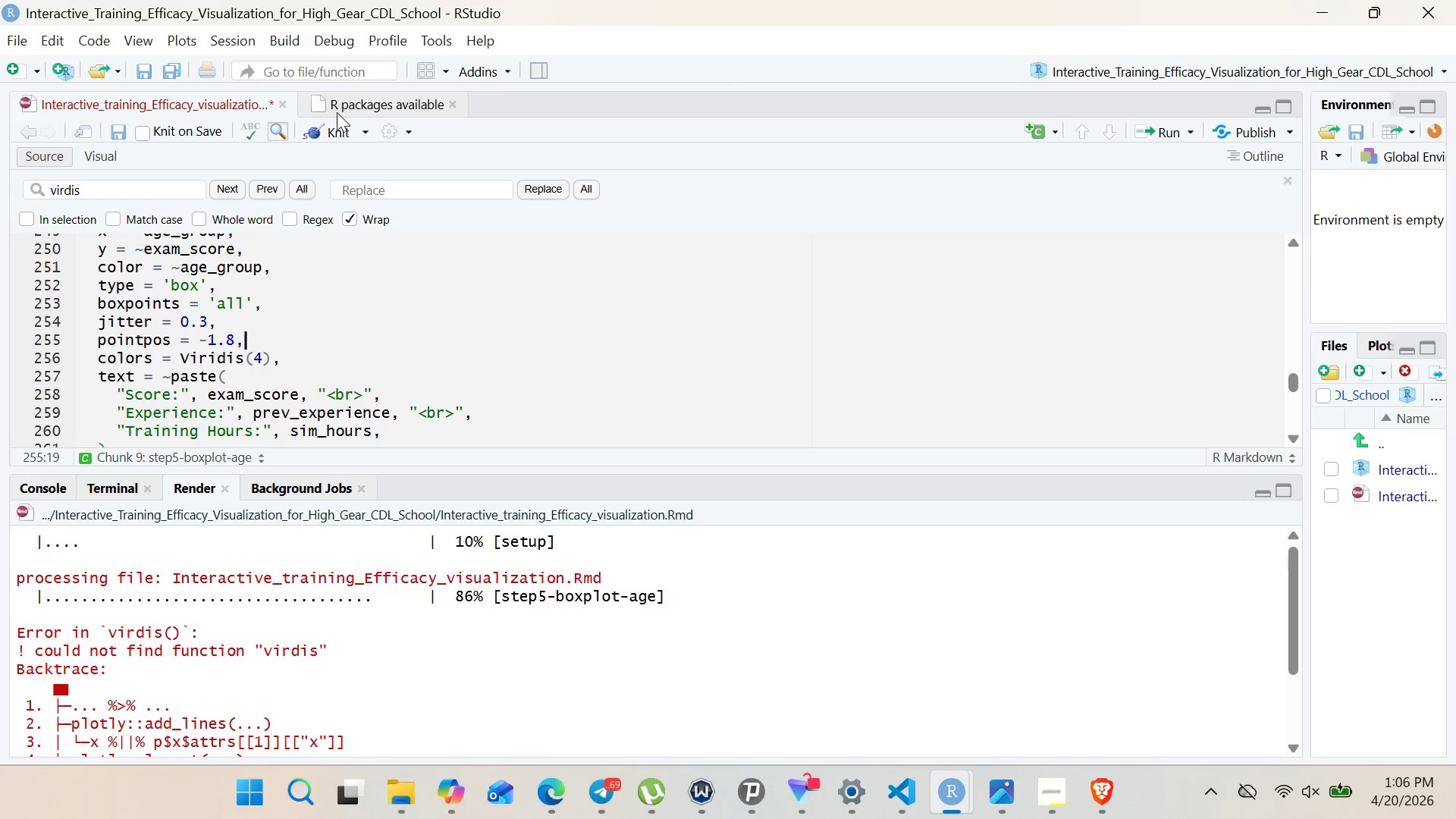 
left_click([339, 120])
 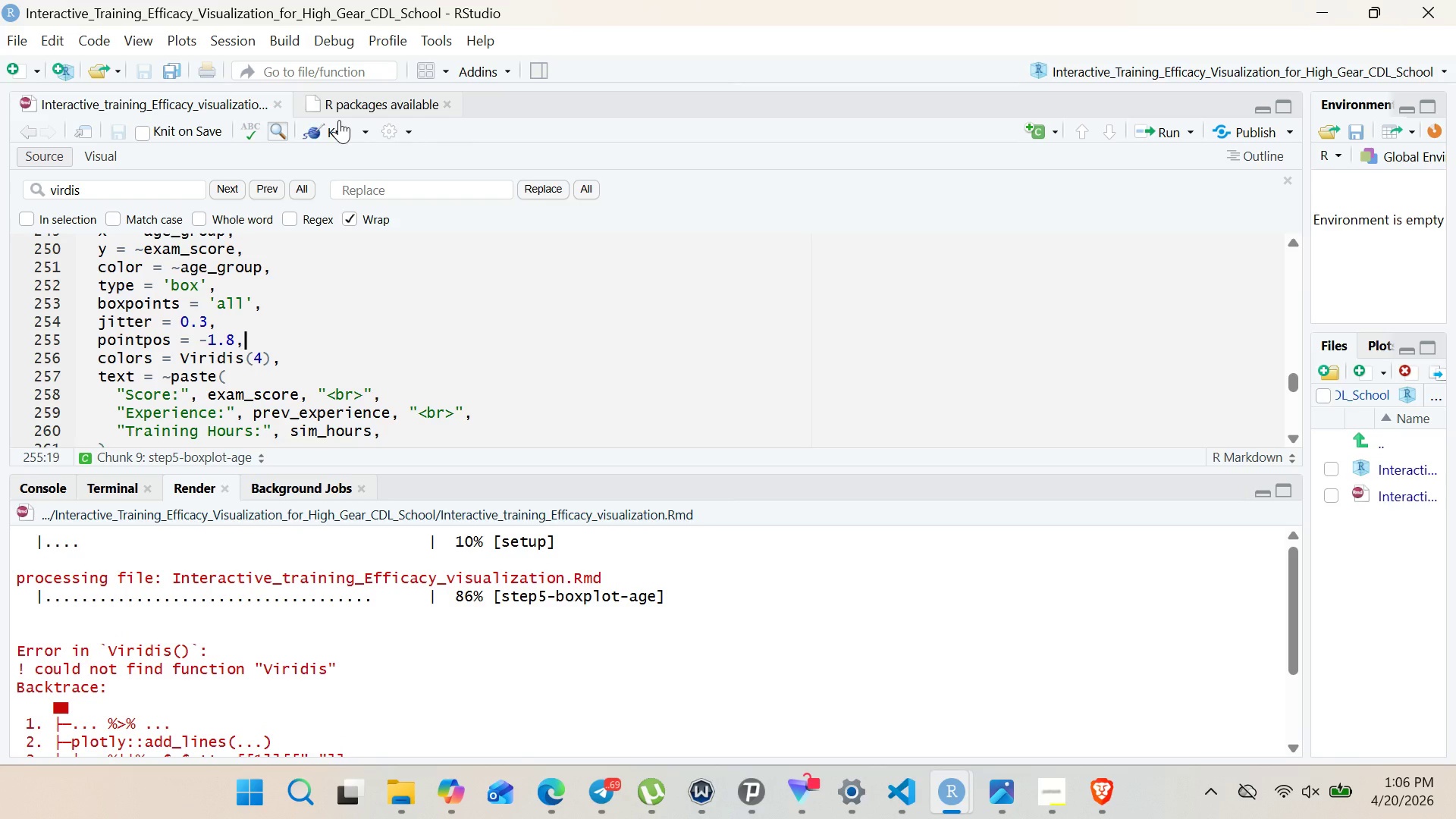 
wait(10.31)
 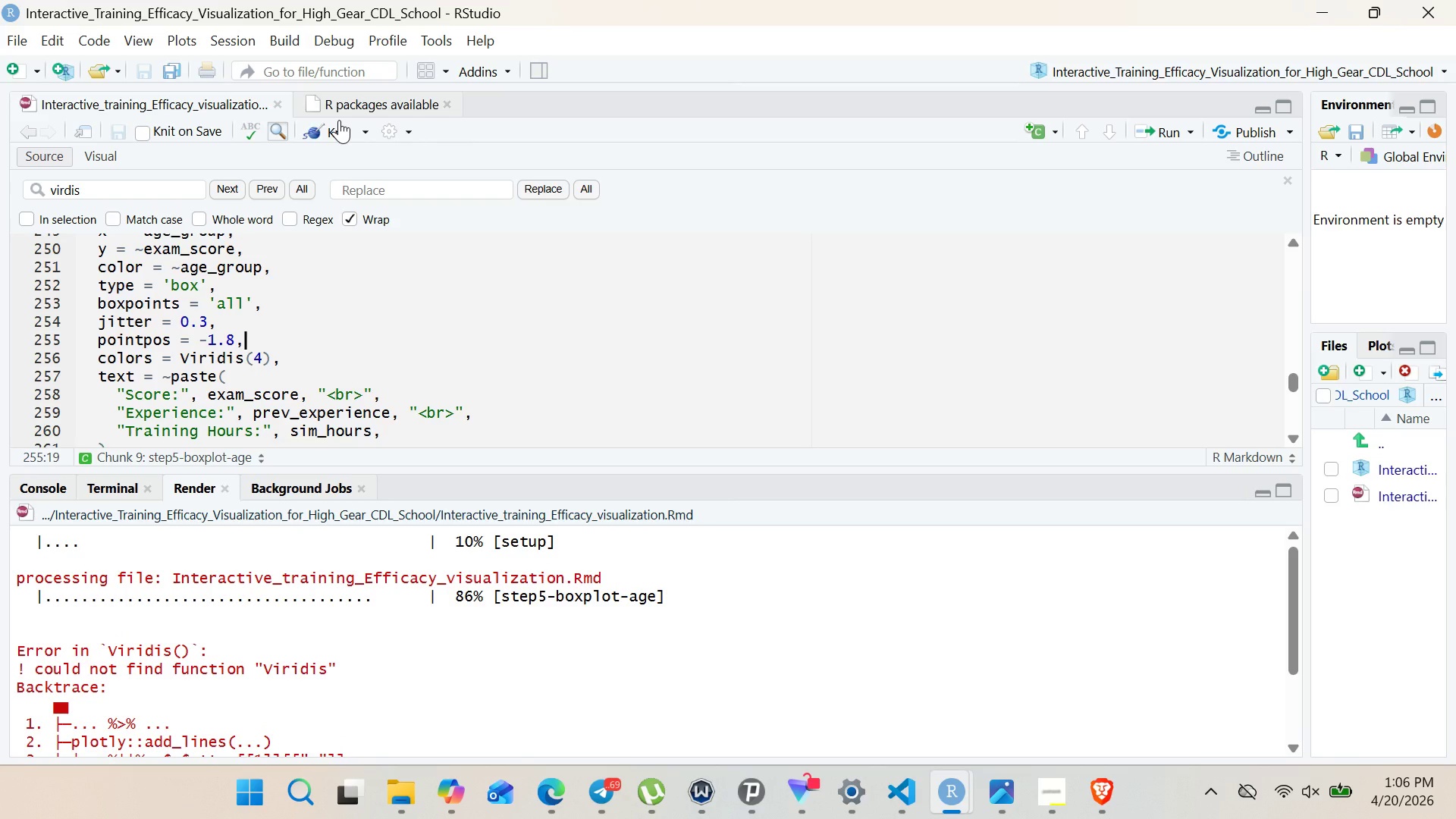 
double_click([224, 362])
 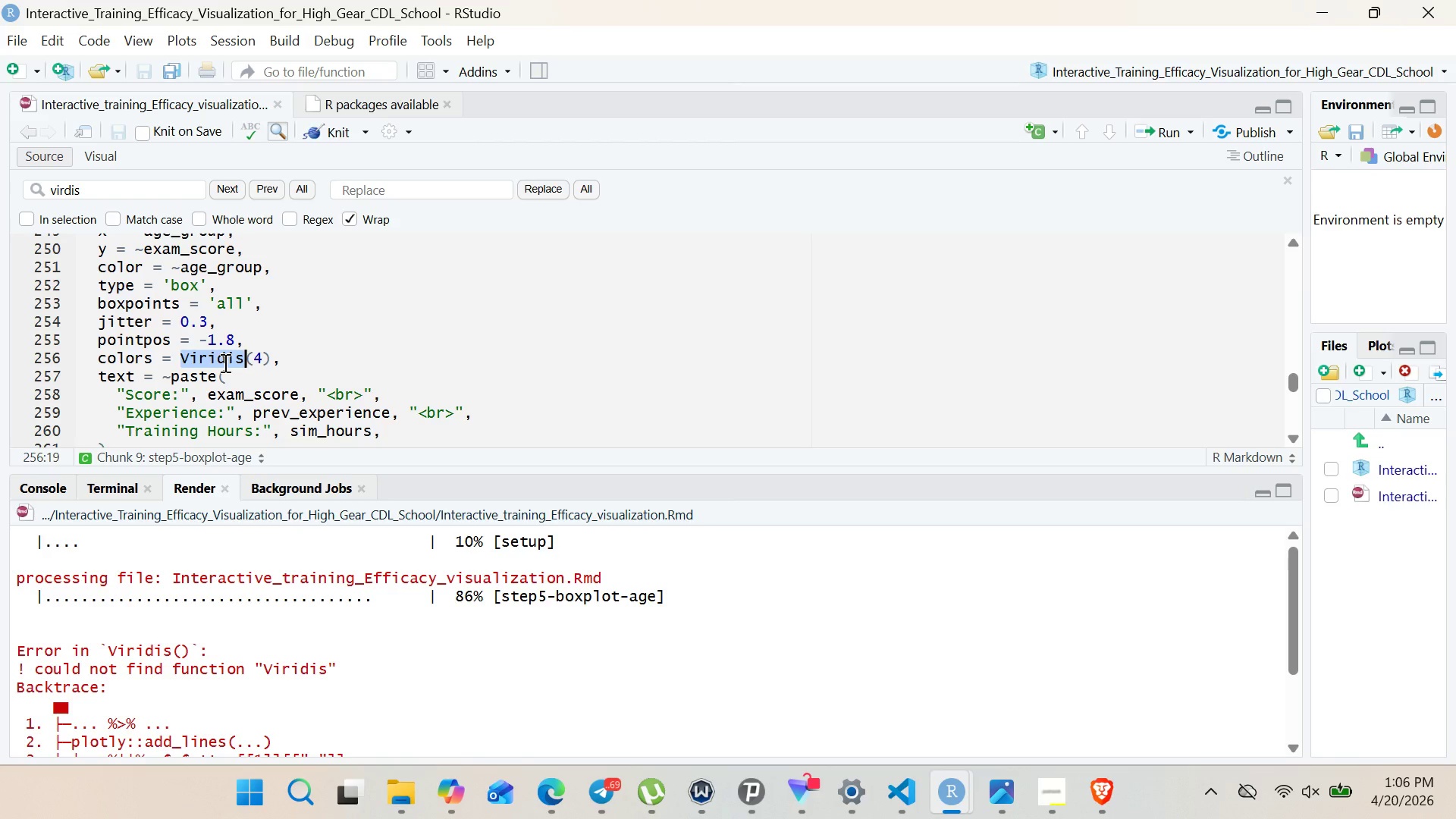 
wait(5.55)
 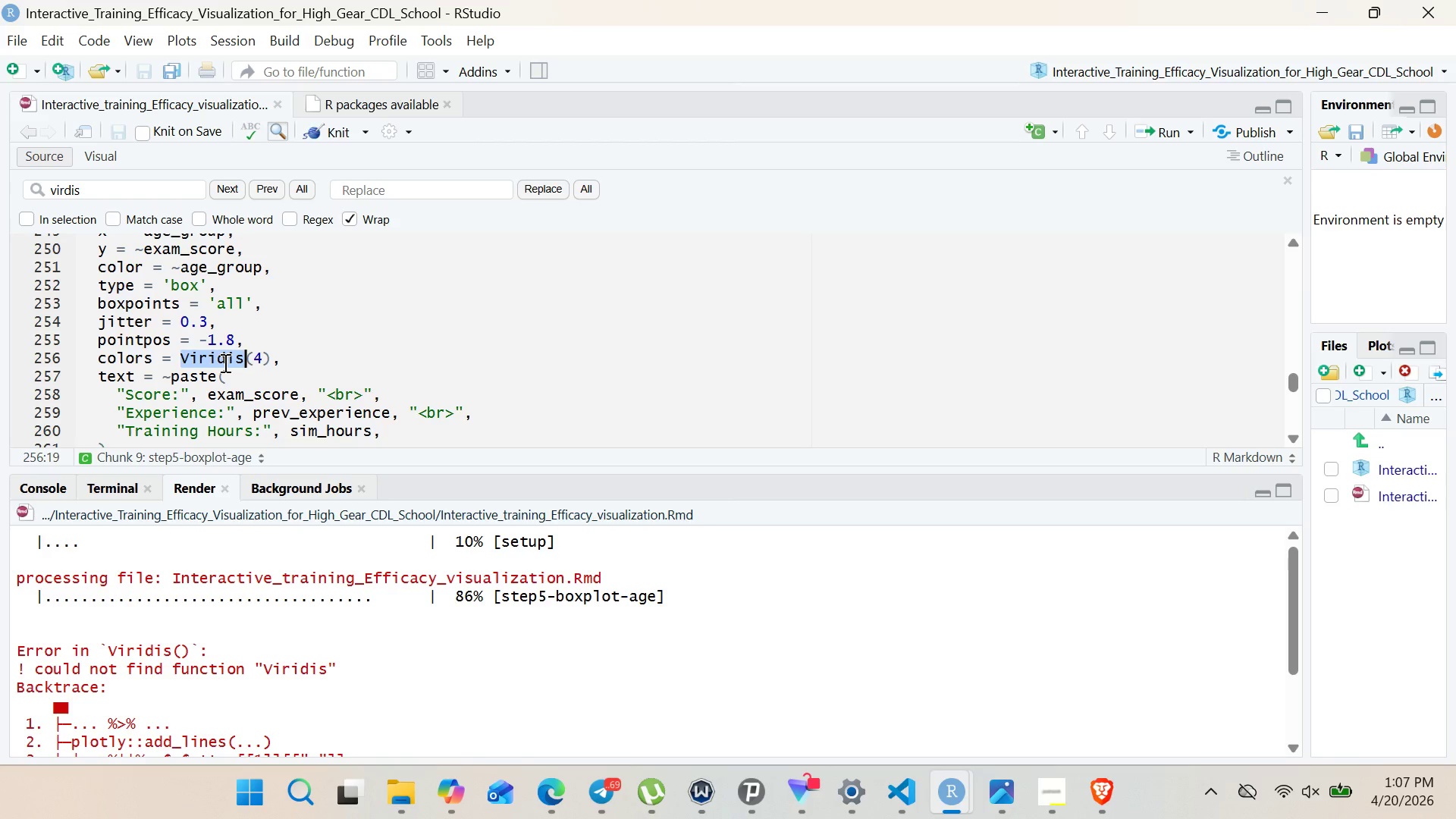 
key(Control+C)
 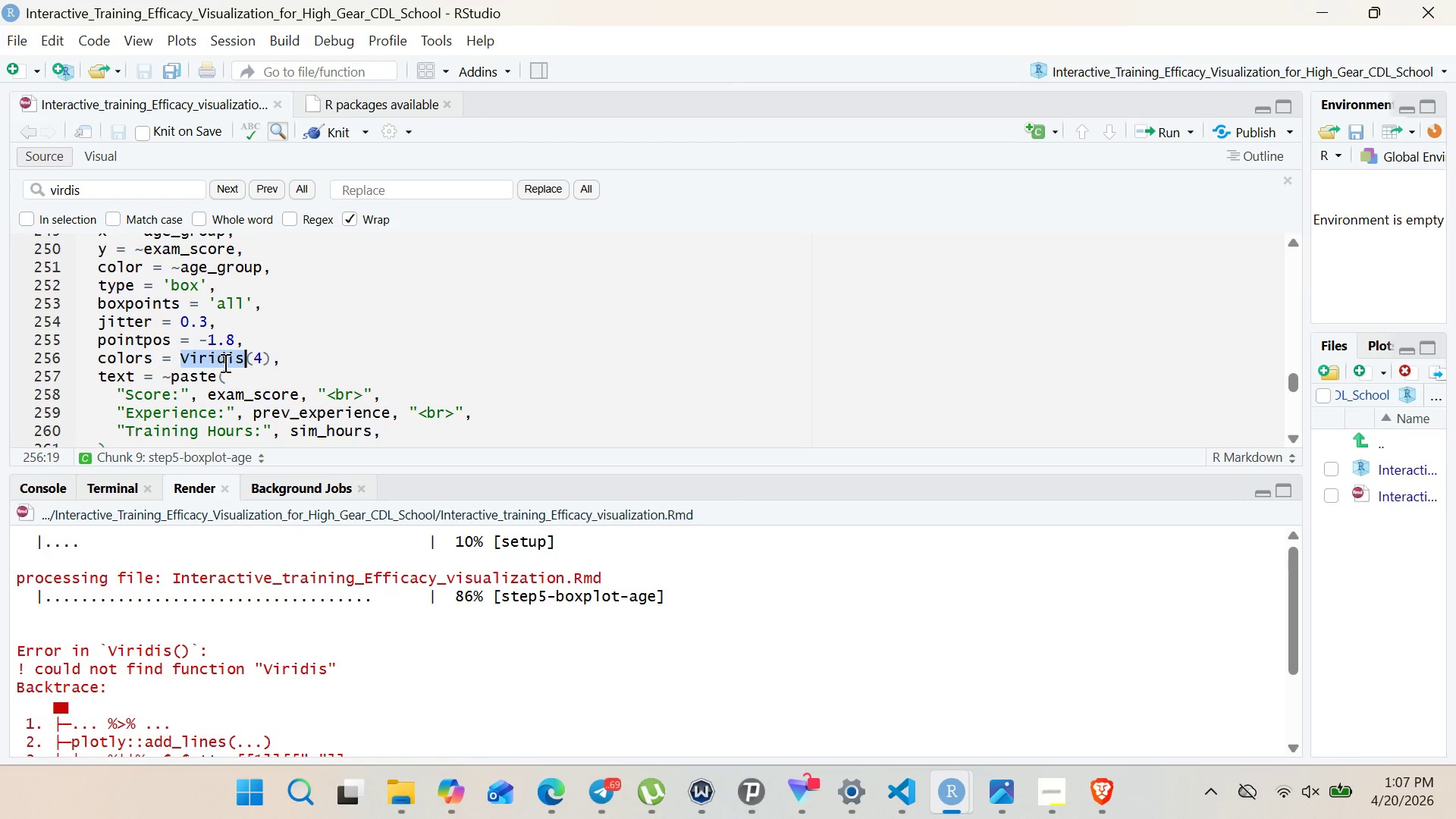 
key(Backspace)
type(virid)
 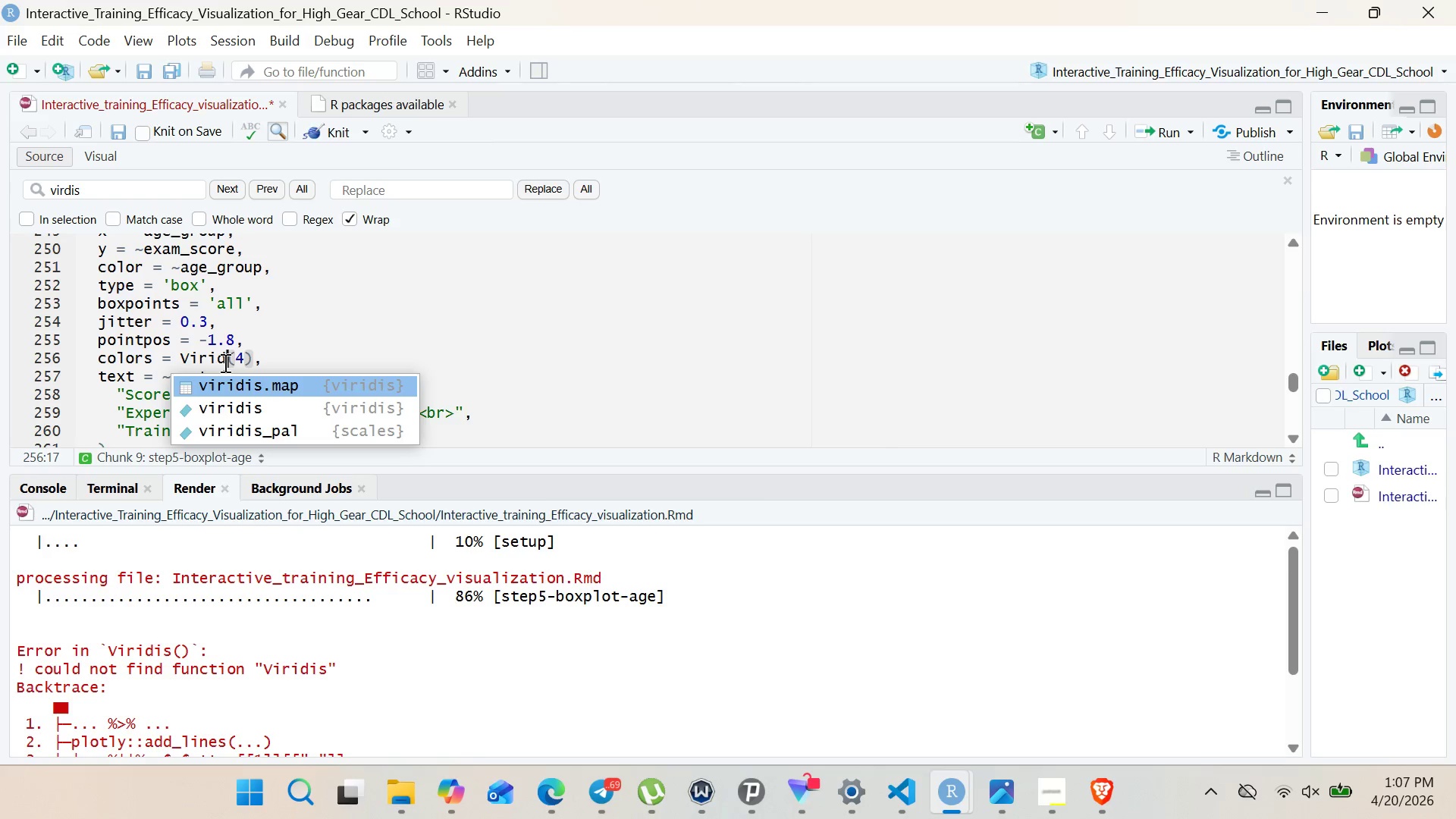 
left_click([245, 401])
 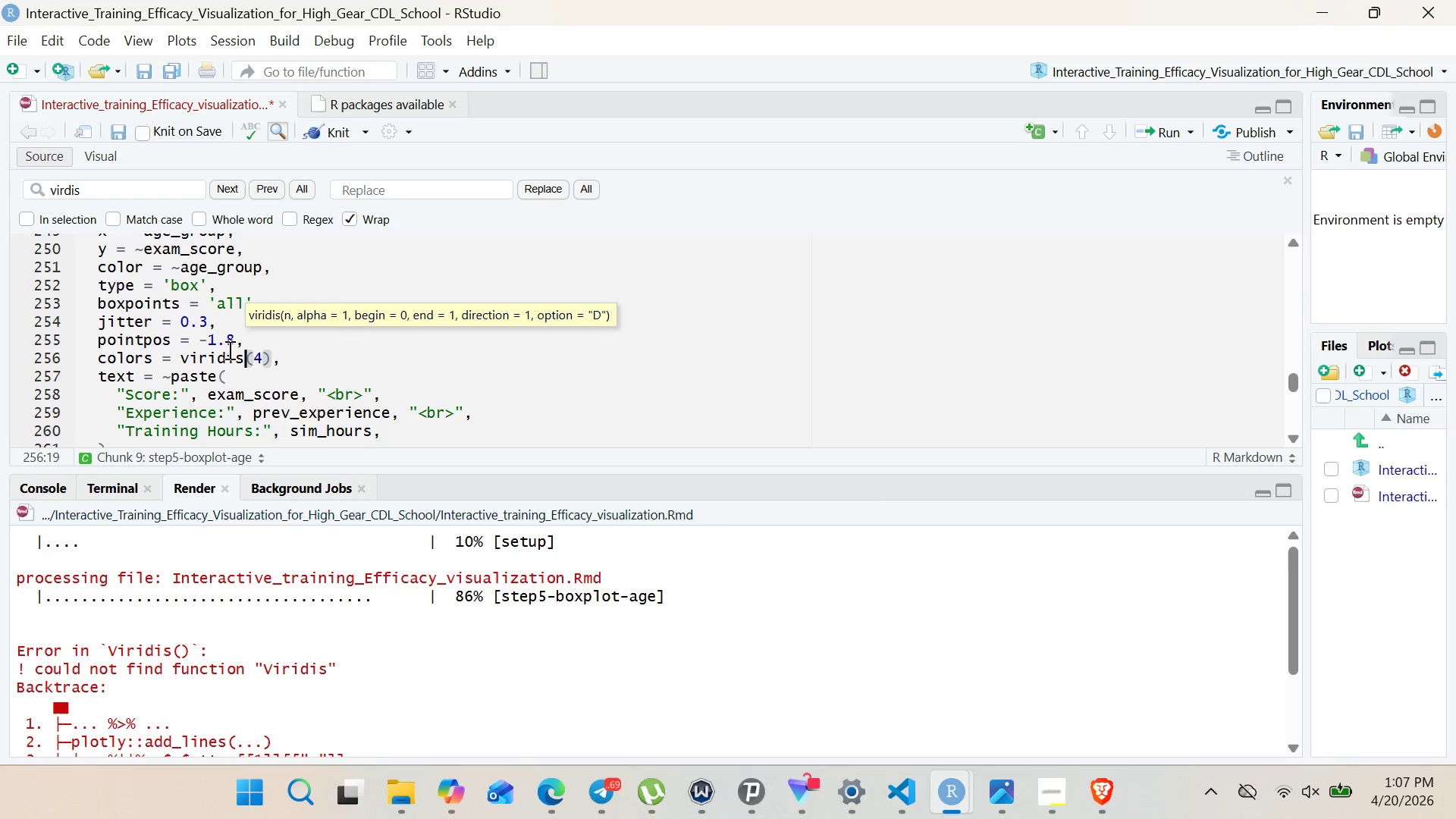 
left_click([224, 341])
 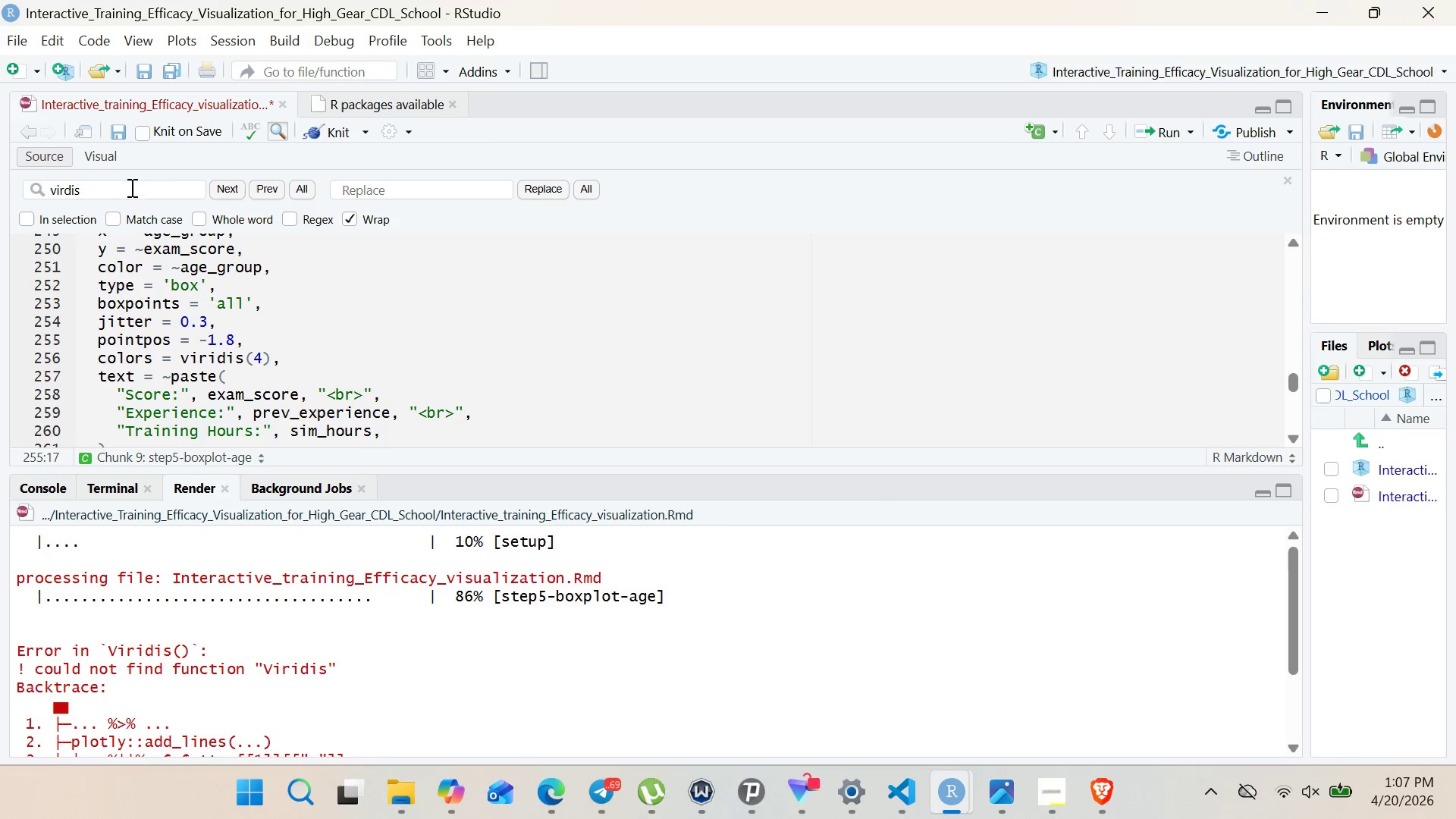 
left_click([99, 185])
 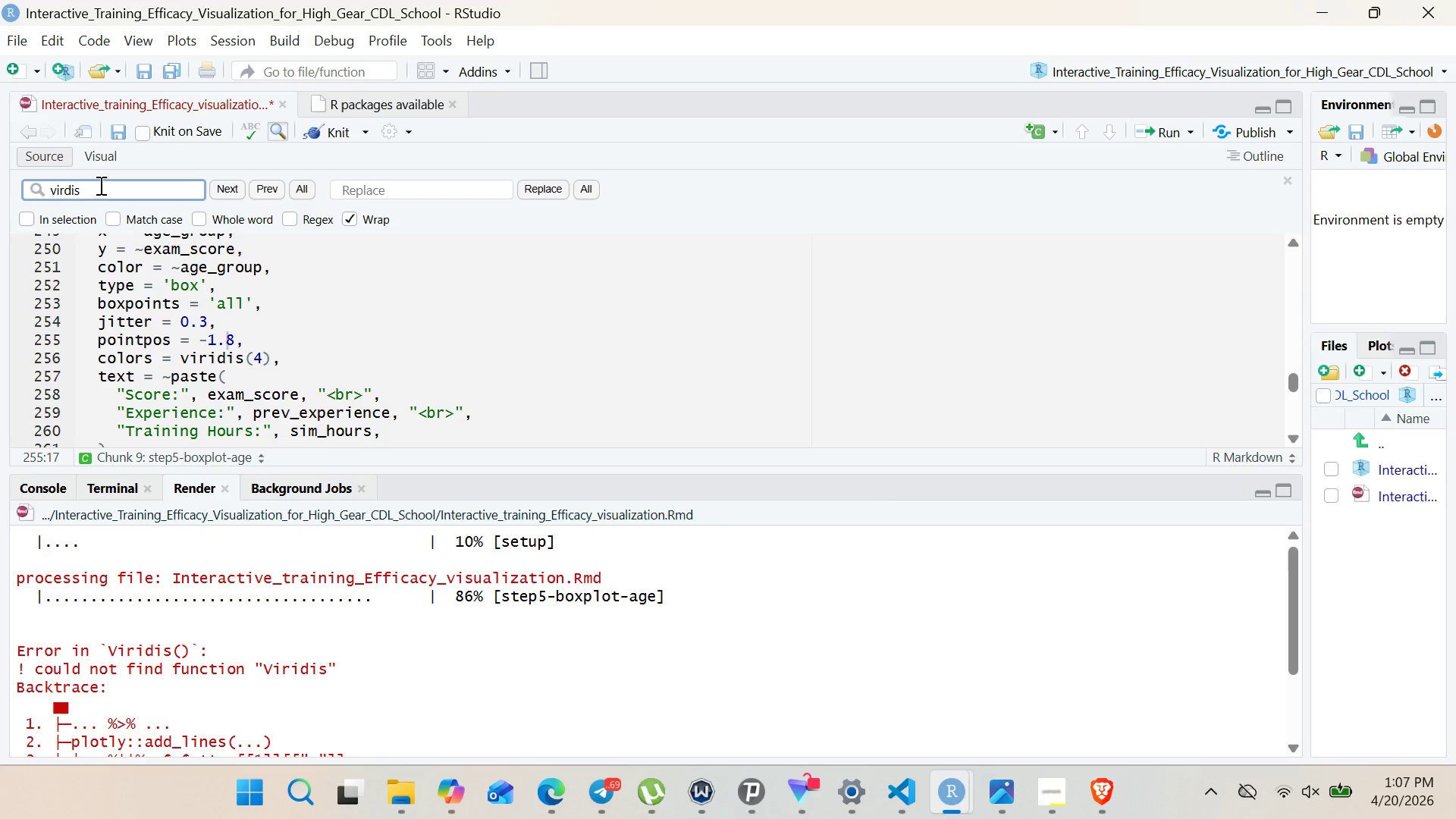 
key(Enter)
 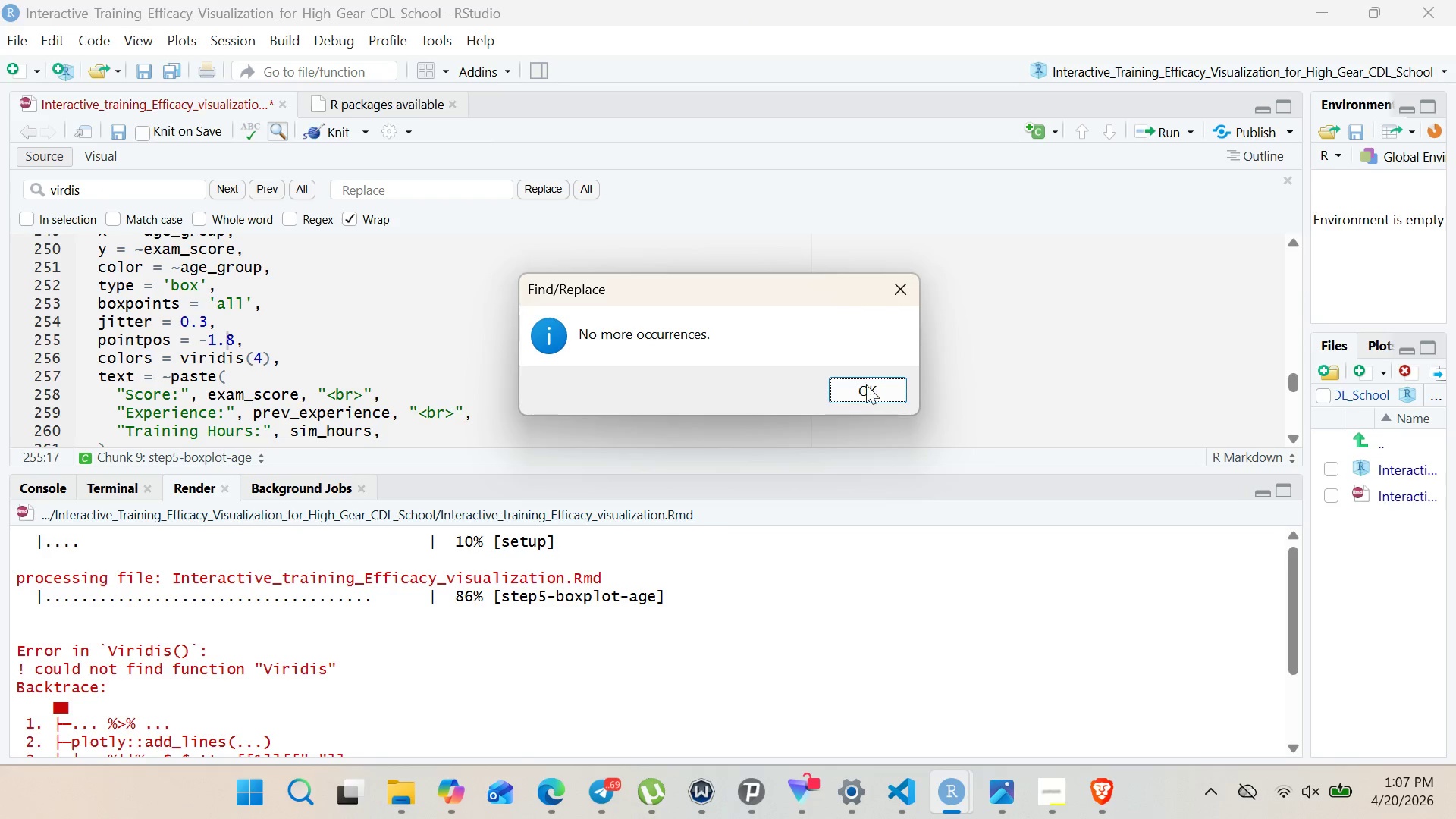 
left_click([868, 386])
 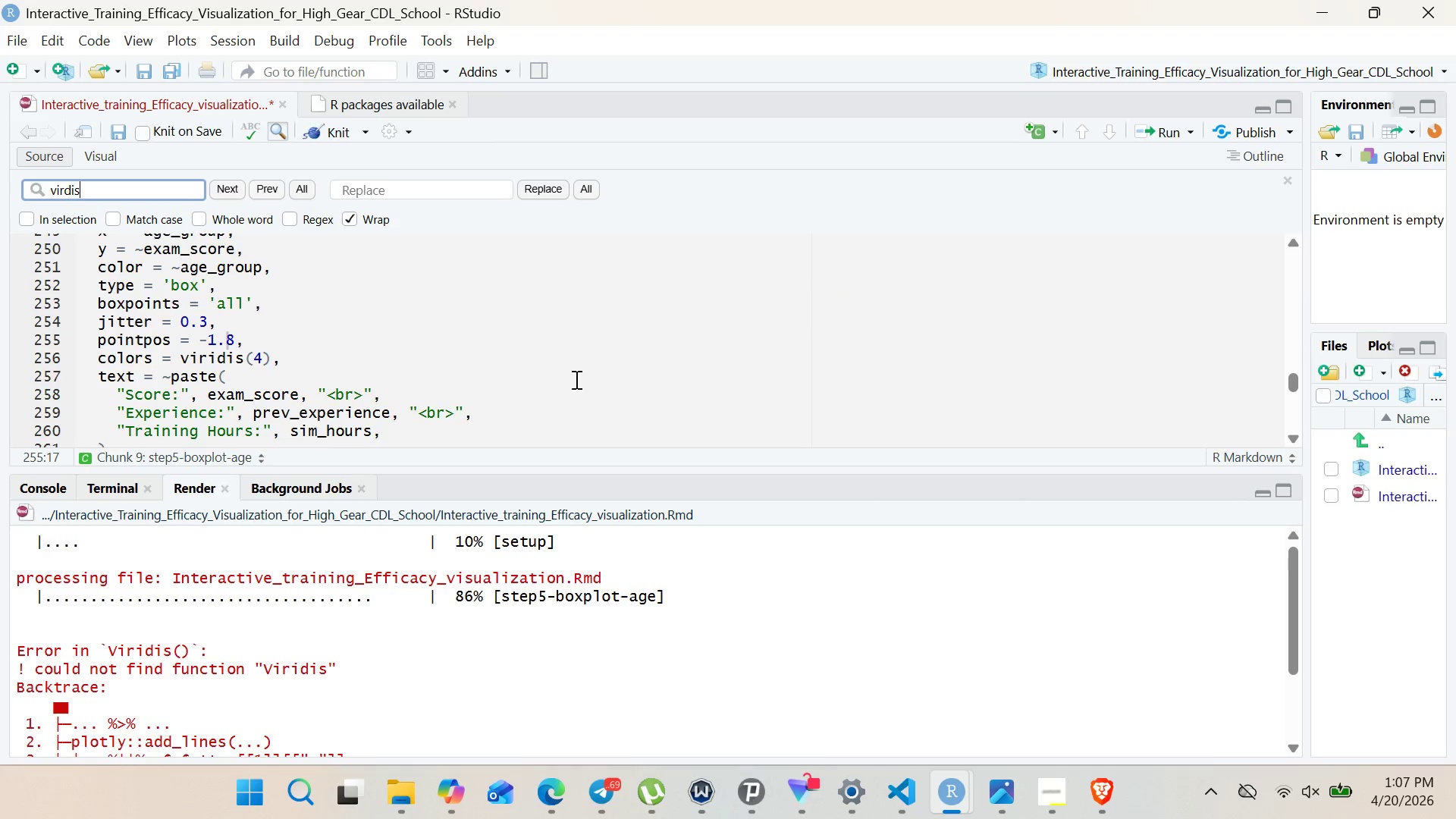 
left_click([549, 378])
 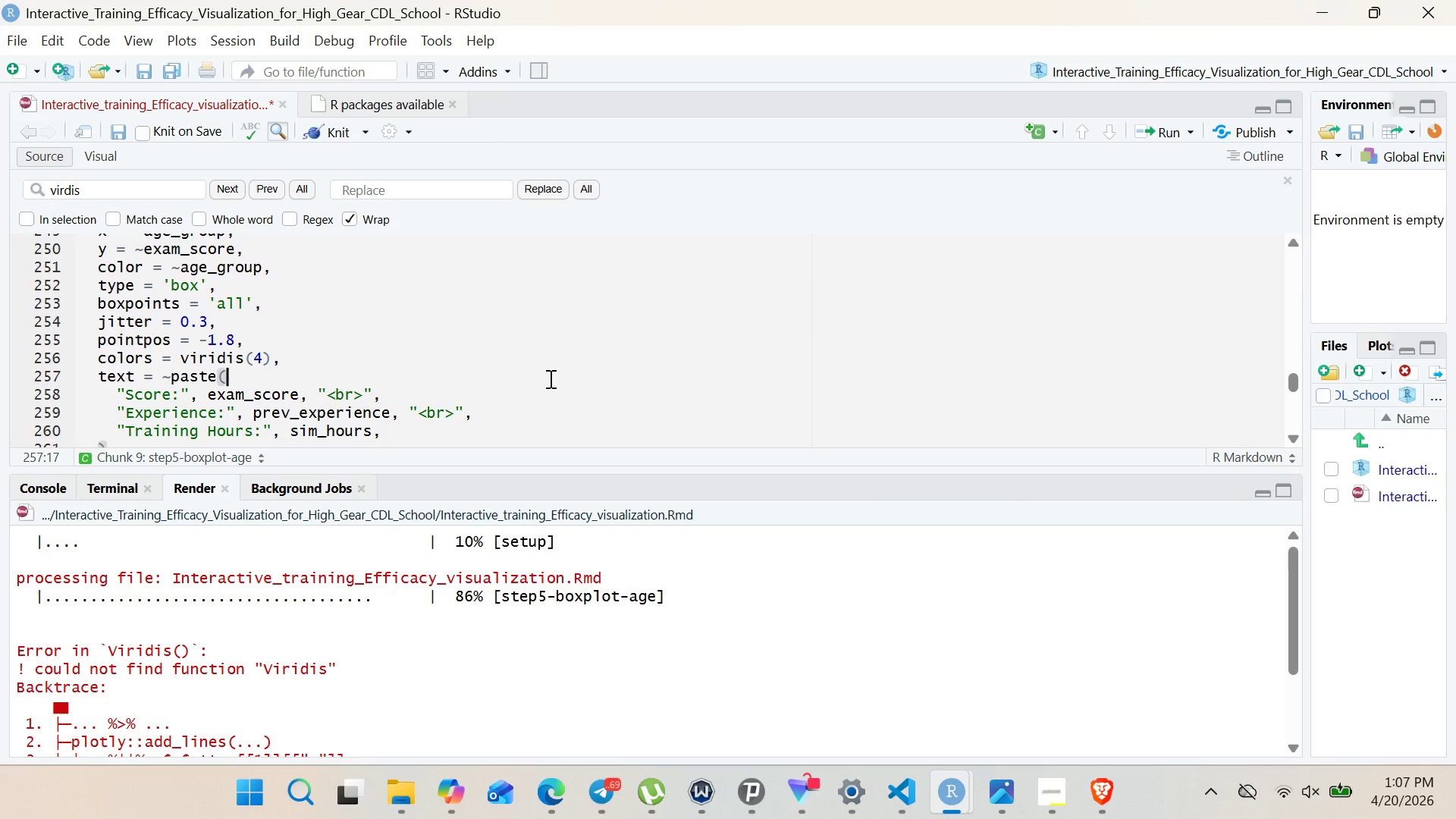 
key(Control+S)
 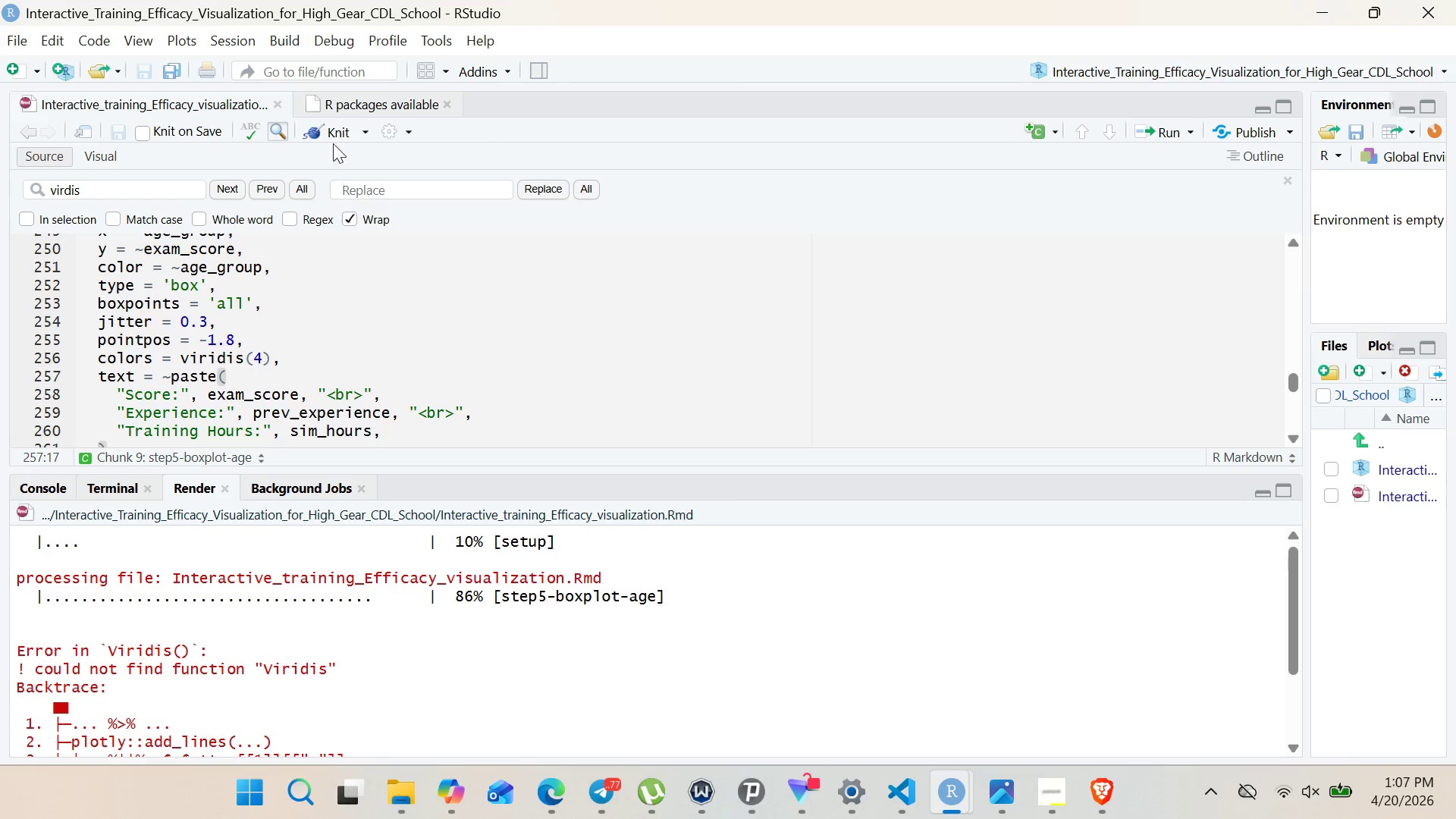 
left_click([331, 136])
 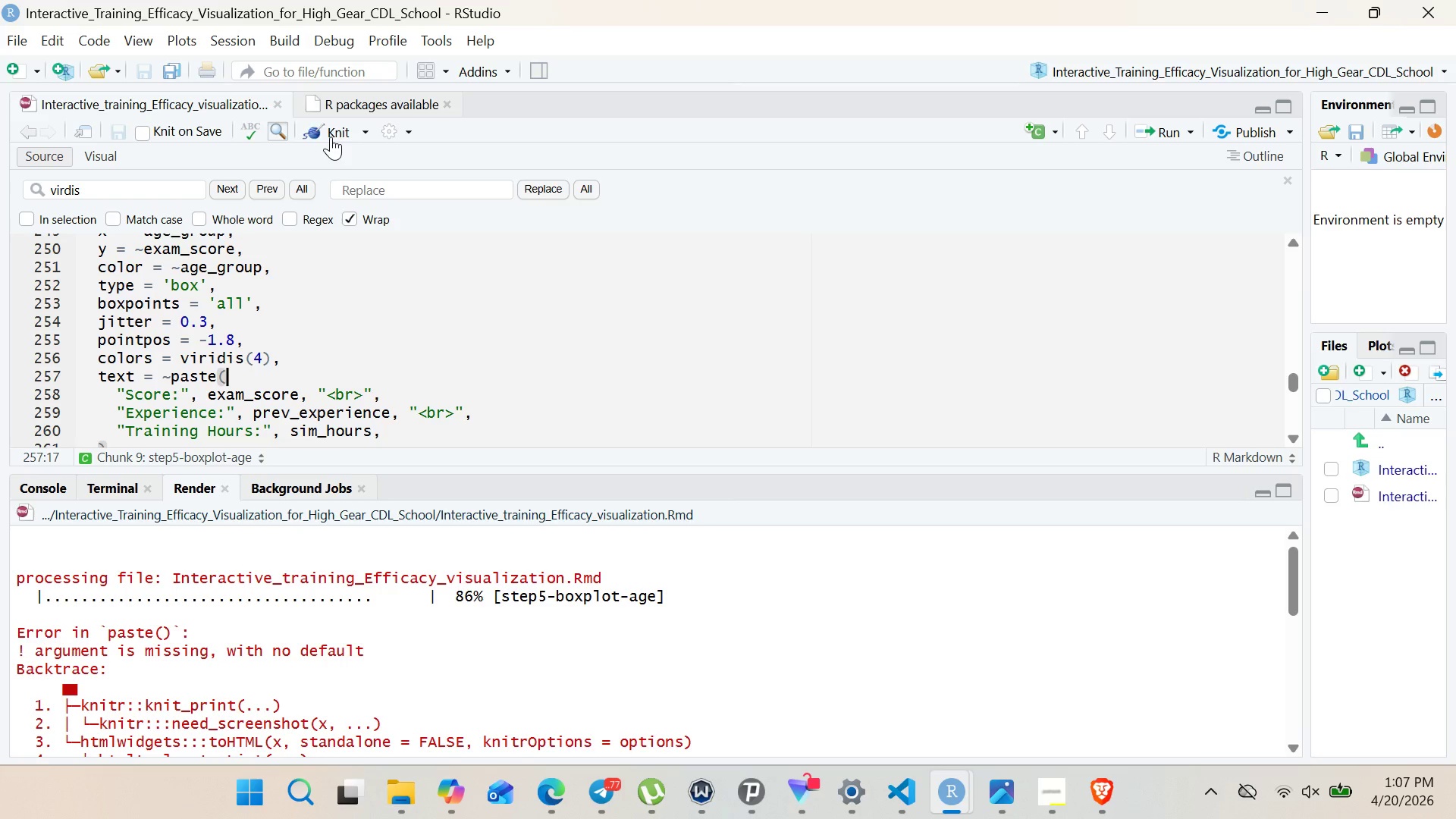 
wait(11.16)
 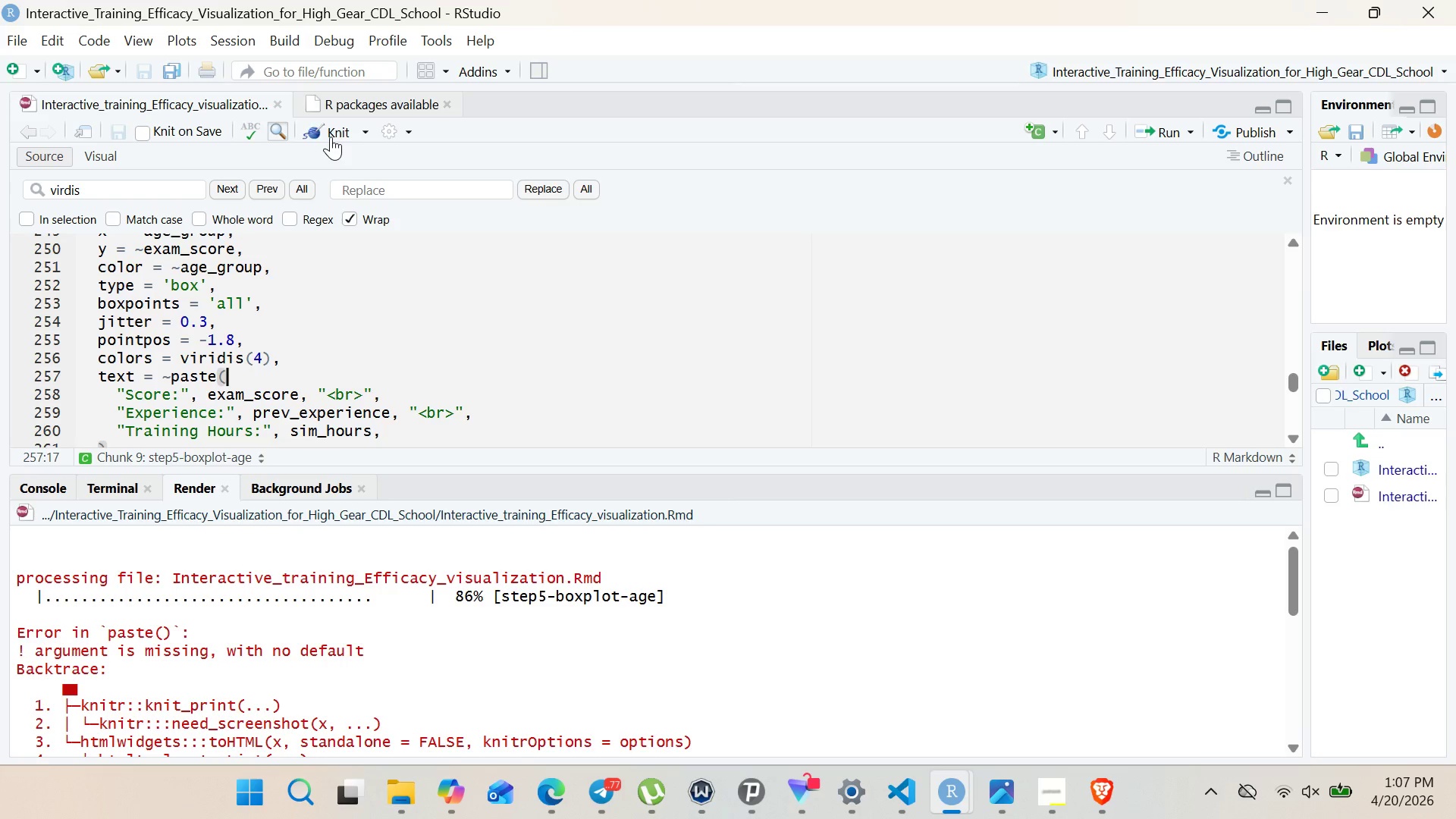 
left_click([397, 371])
 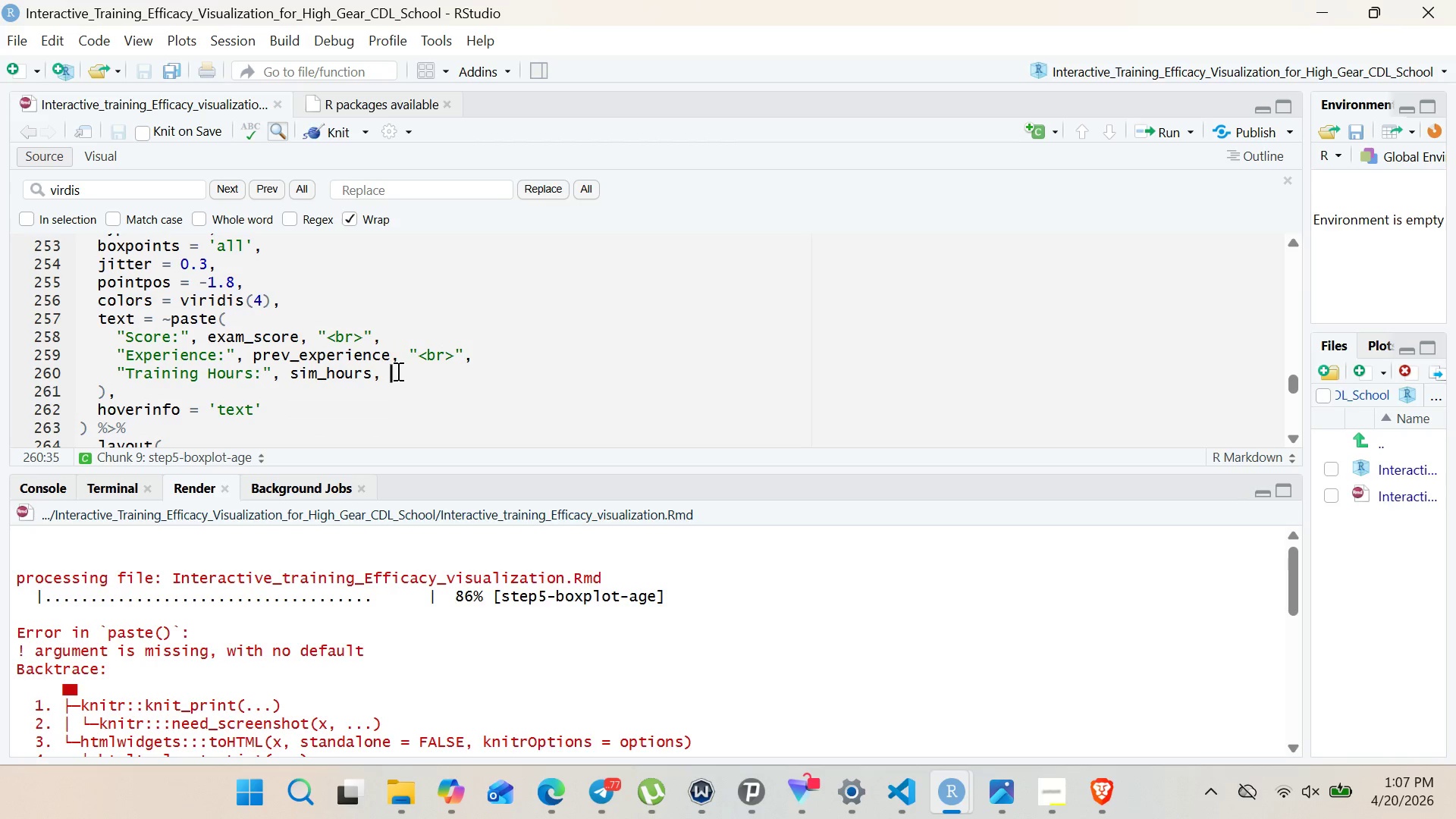 
key(Backspace)
 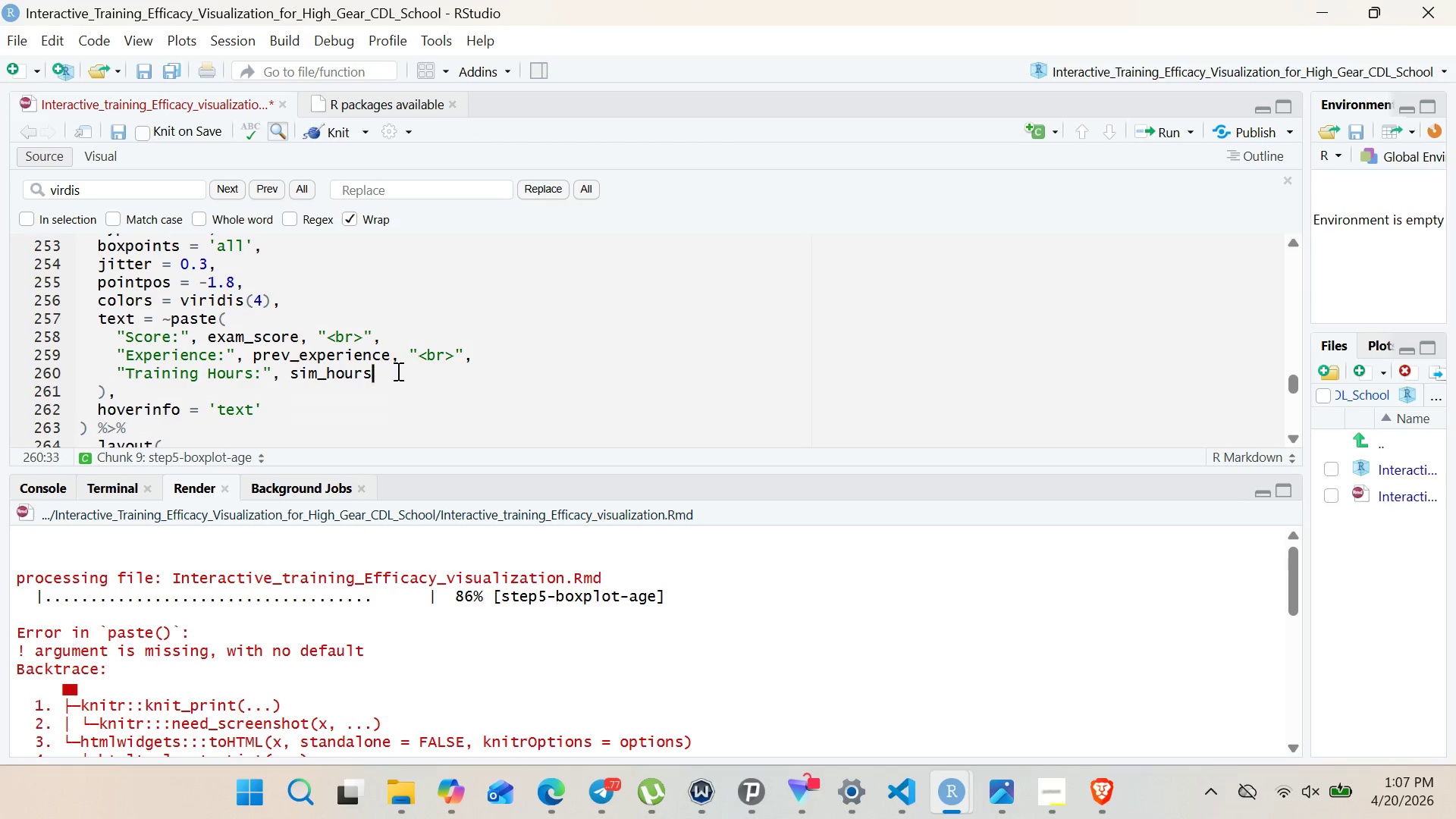 
key(Backspace)
 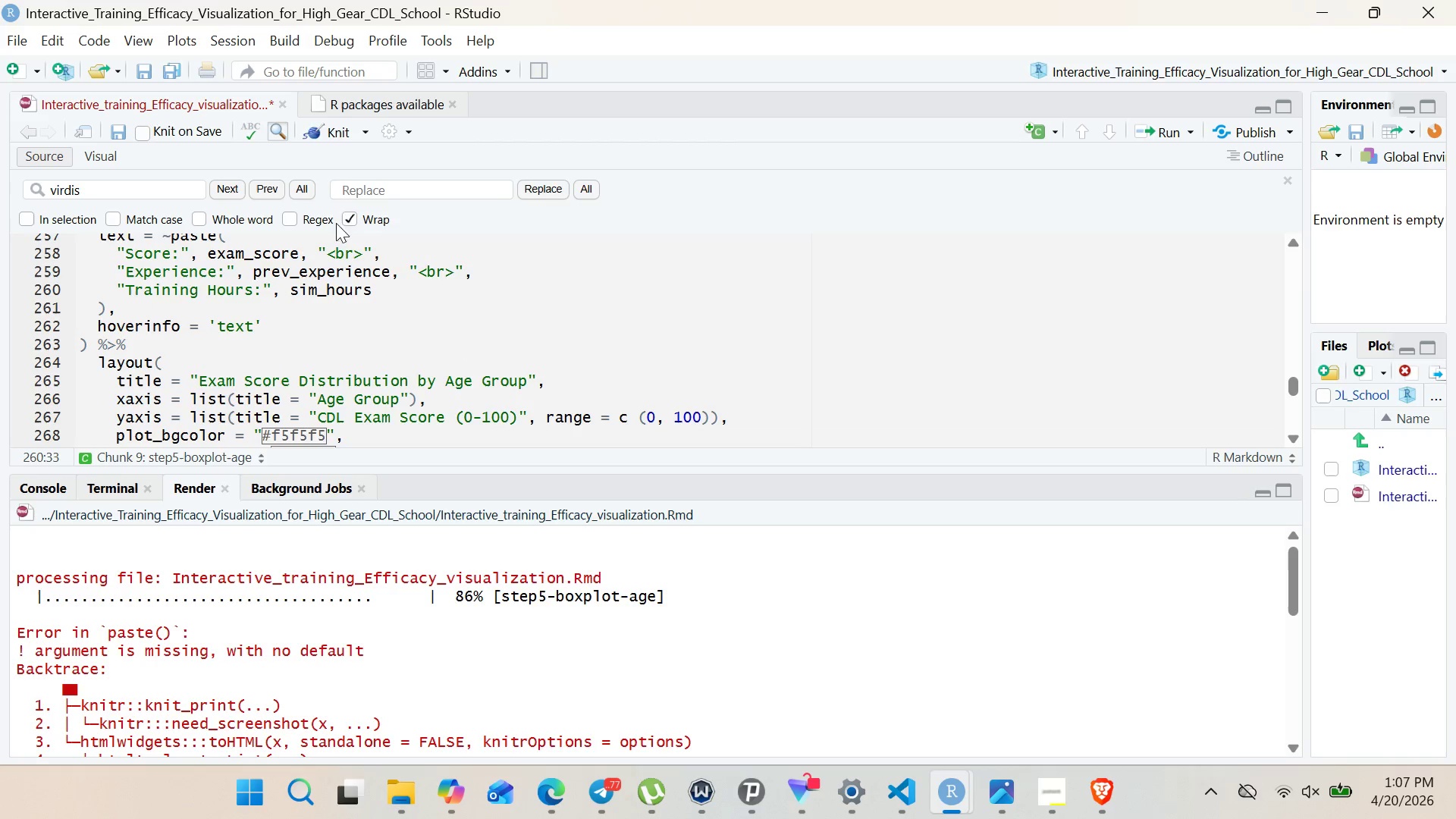 
left_click([326, 139])
 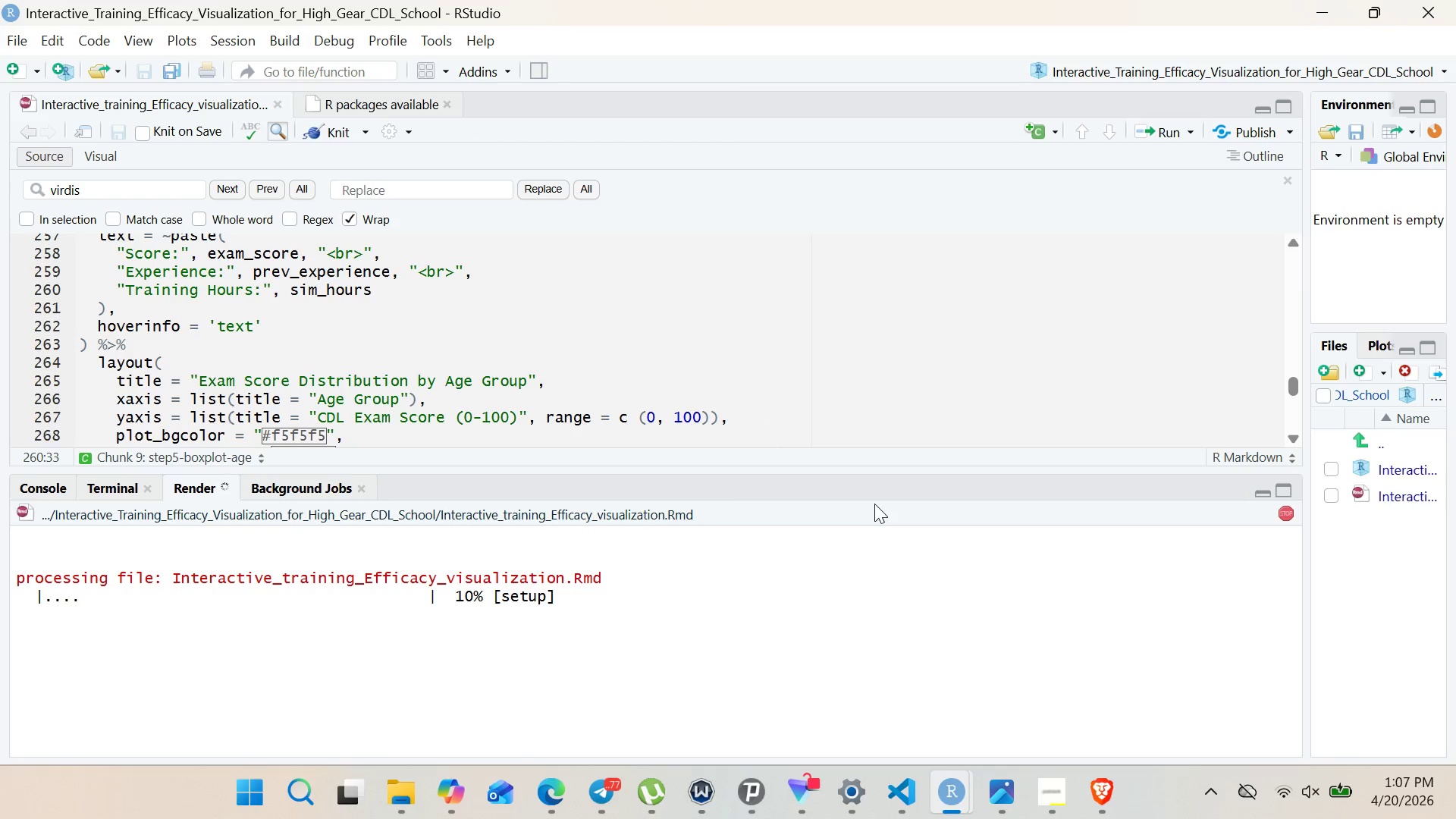 
left_click([1037, 785])